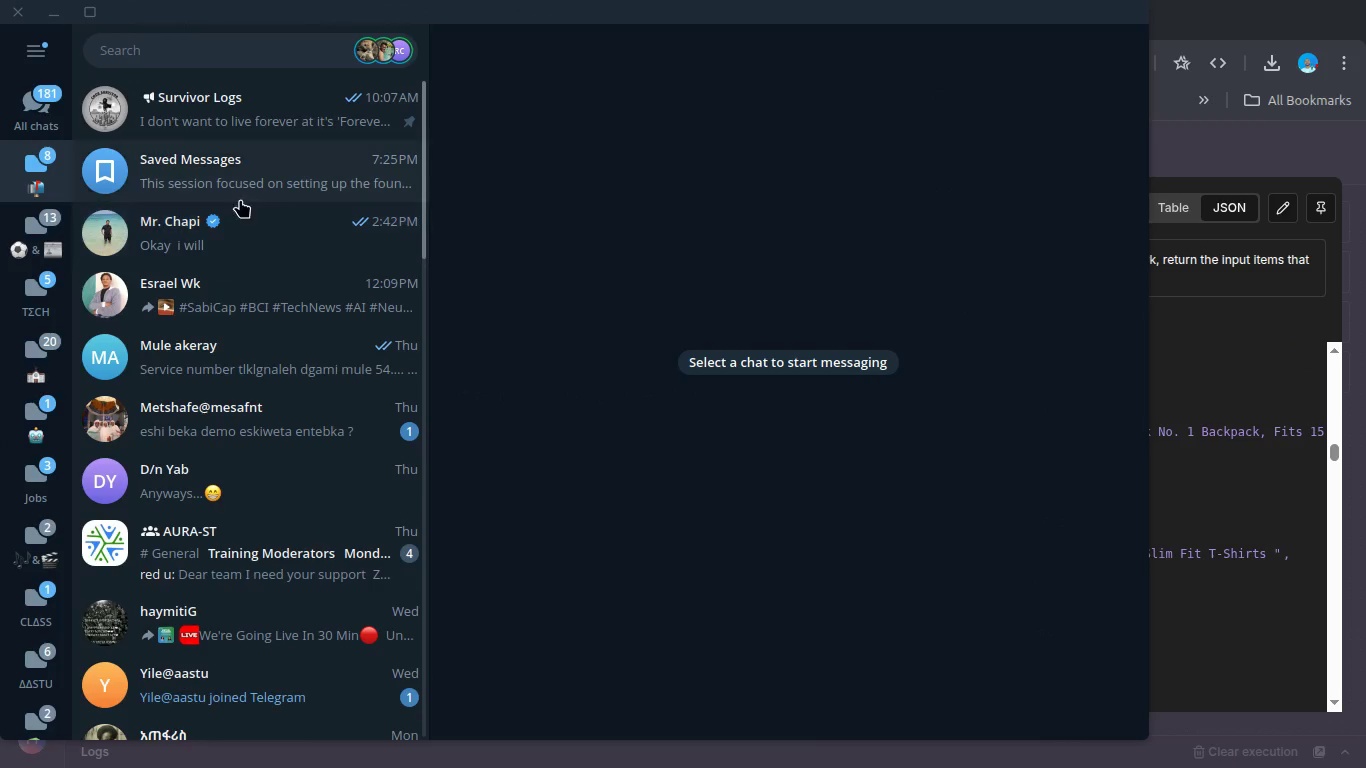 
left_click([256, 185])
 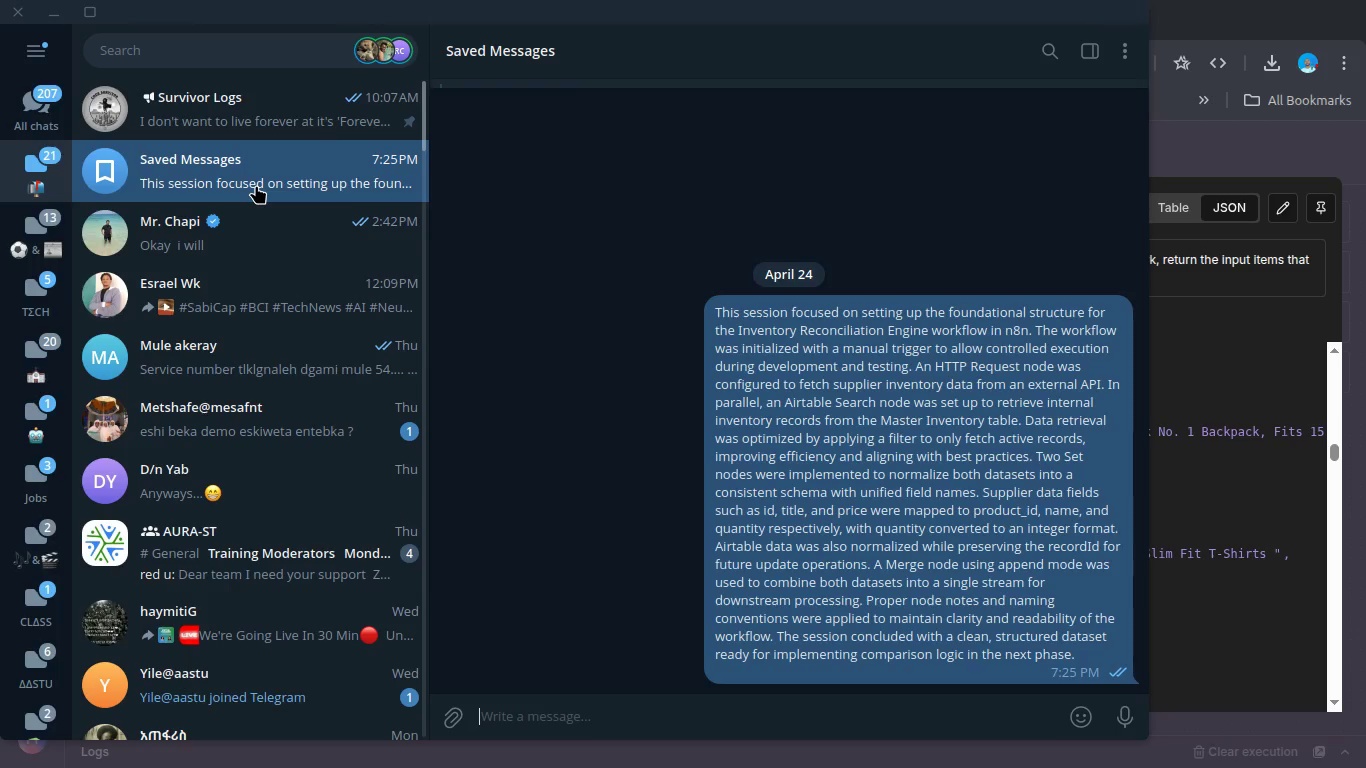 
key(Control+V)
 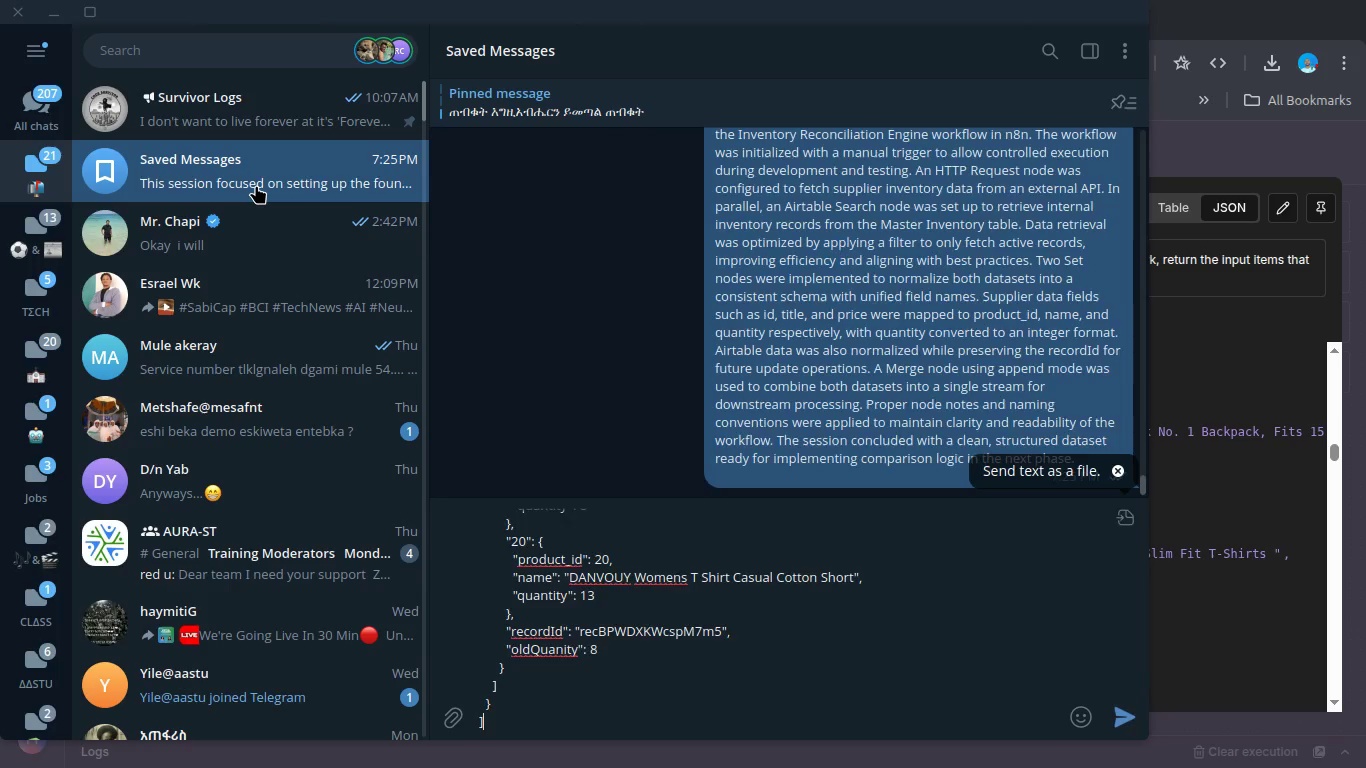 
key(Enter)
 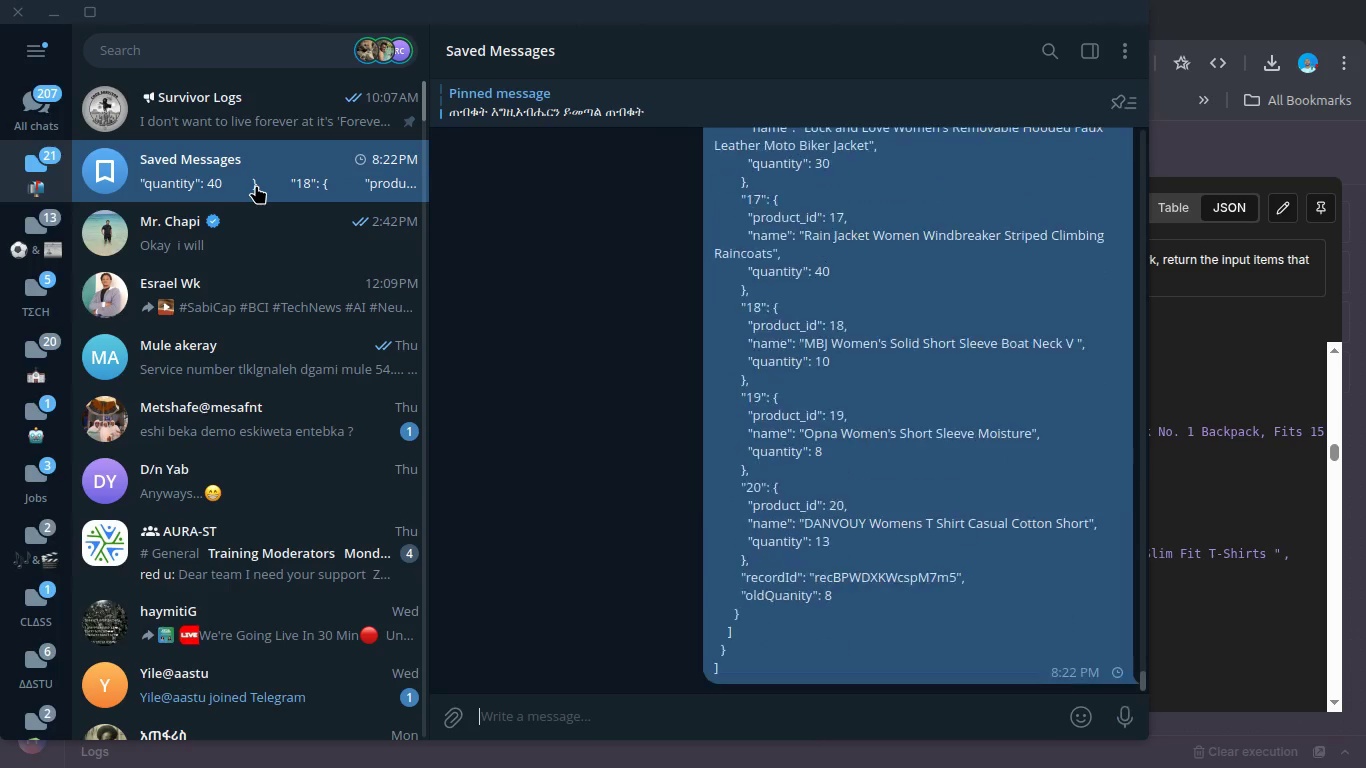 
key(Alt+AltLeft)
 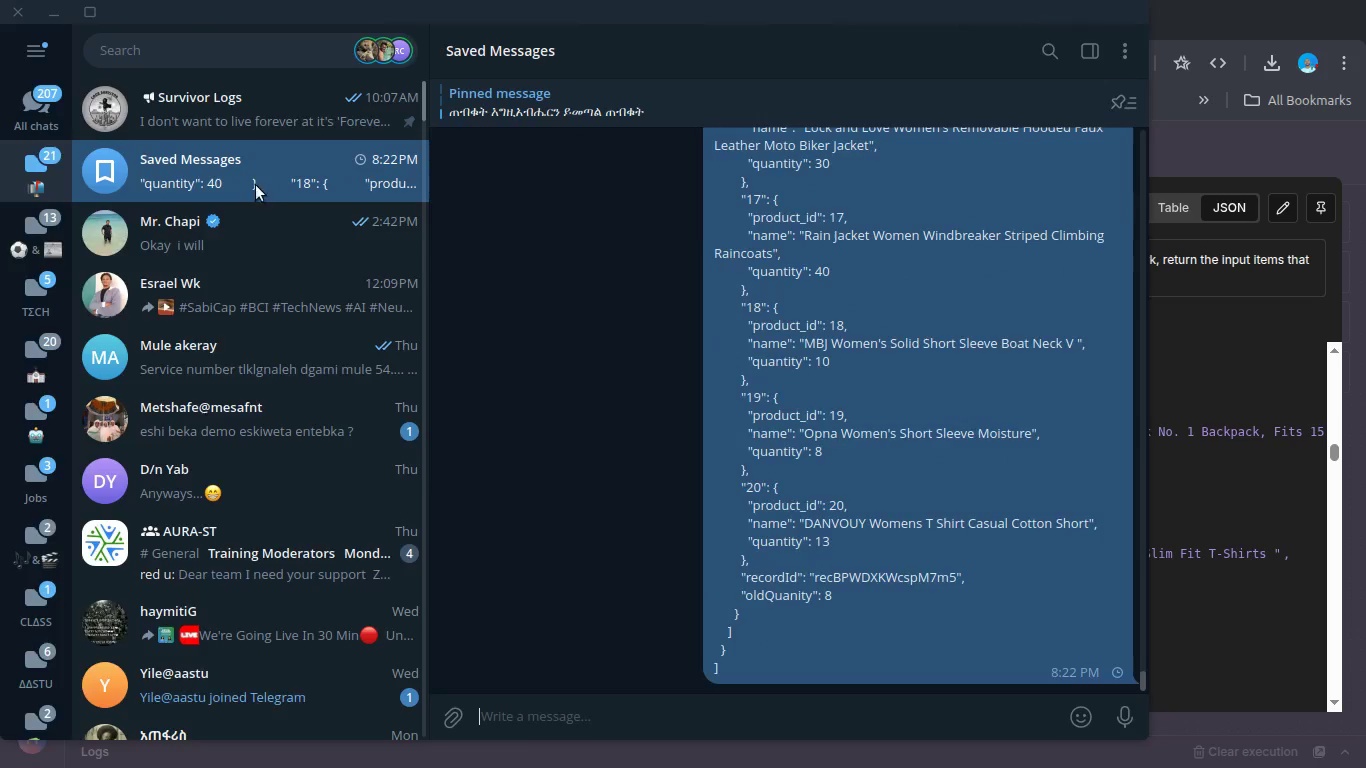 
key(Alt+Tab)
 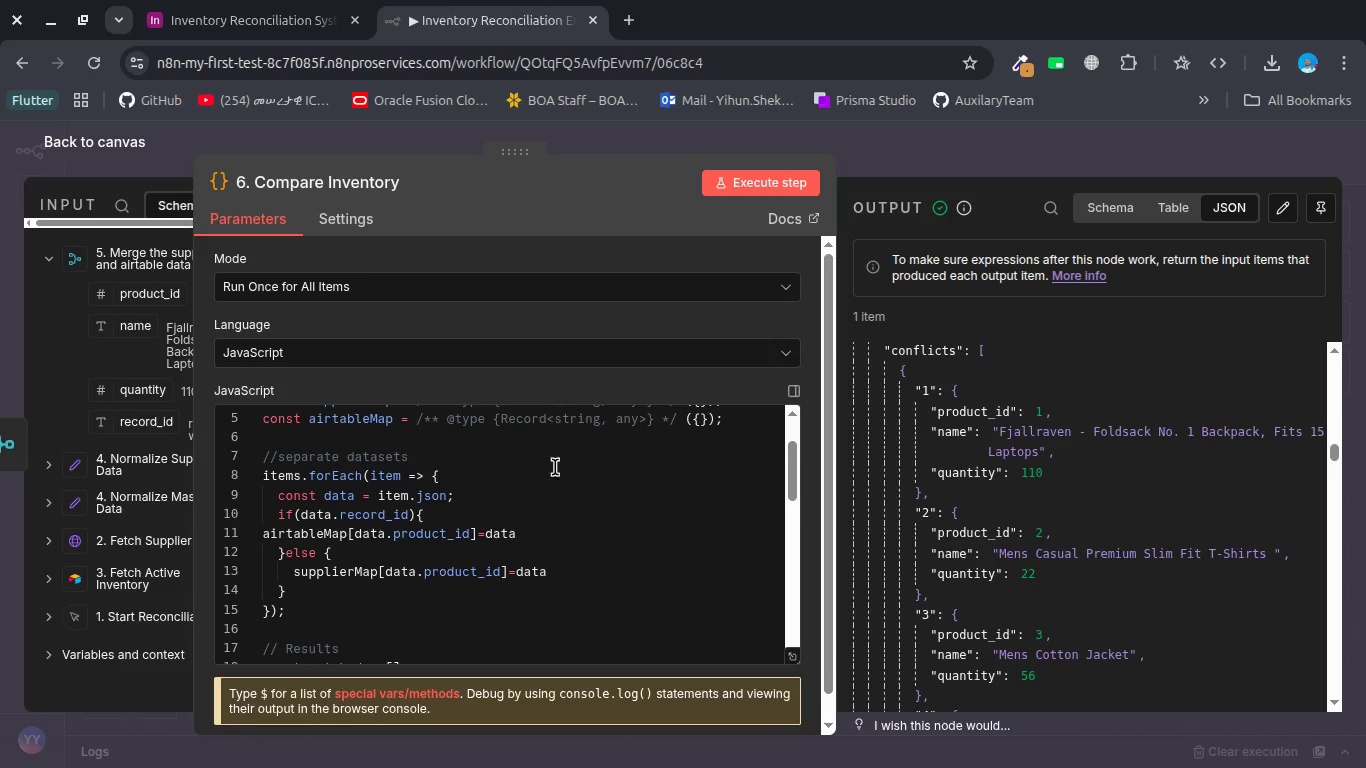 
left_click([585, 492])
 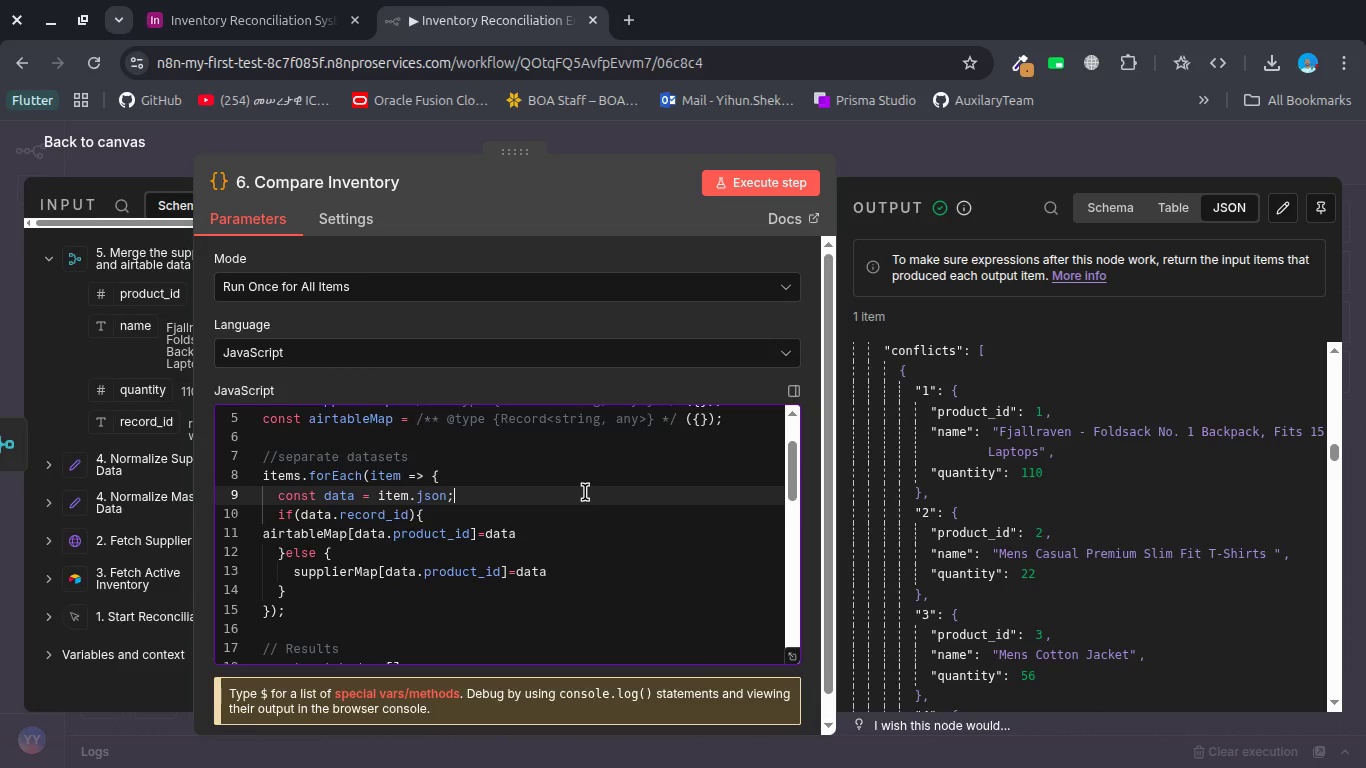 
key(Control+A)
 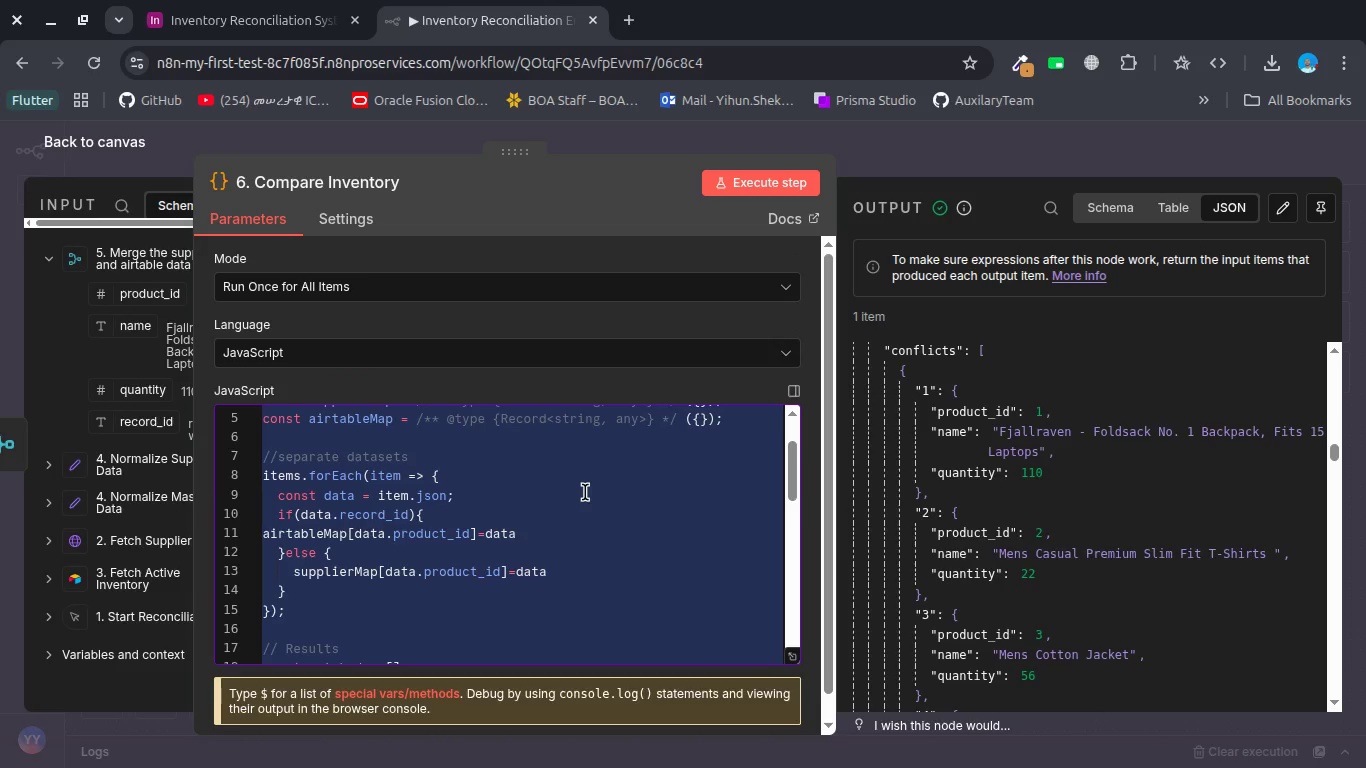 
key(Control+C)
 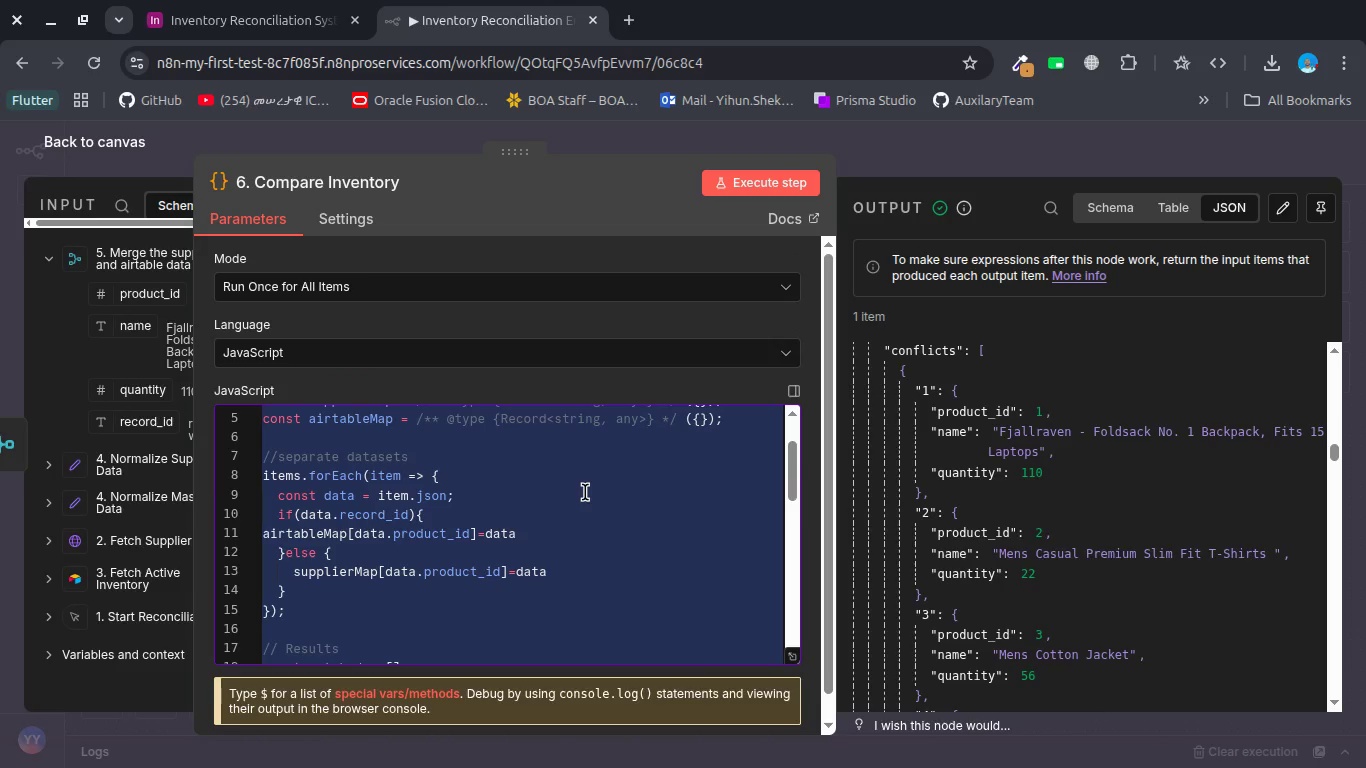 
key(Control+C)
 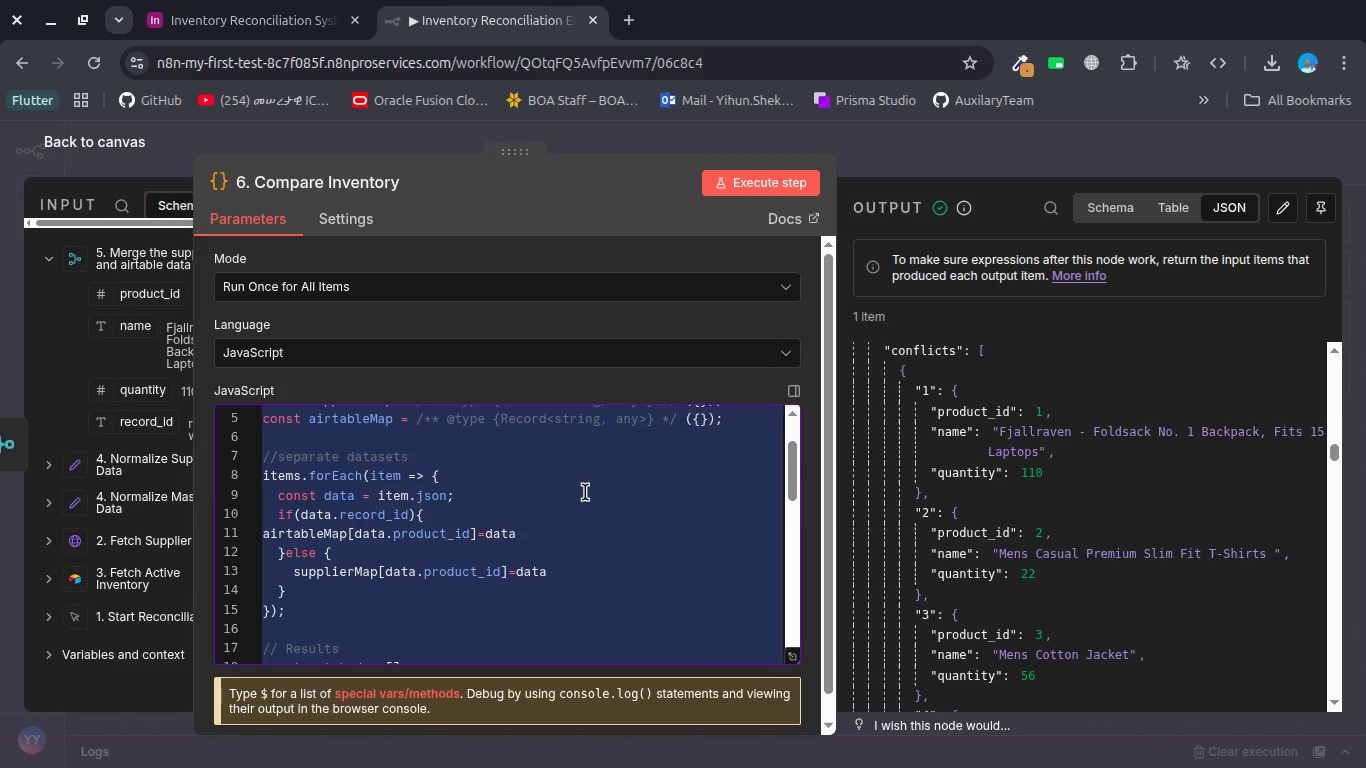 
key(Alt+AltLeft)
 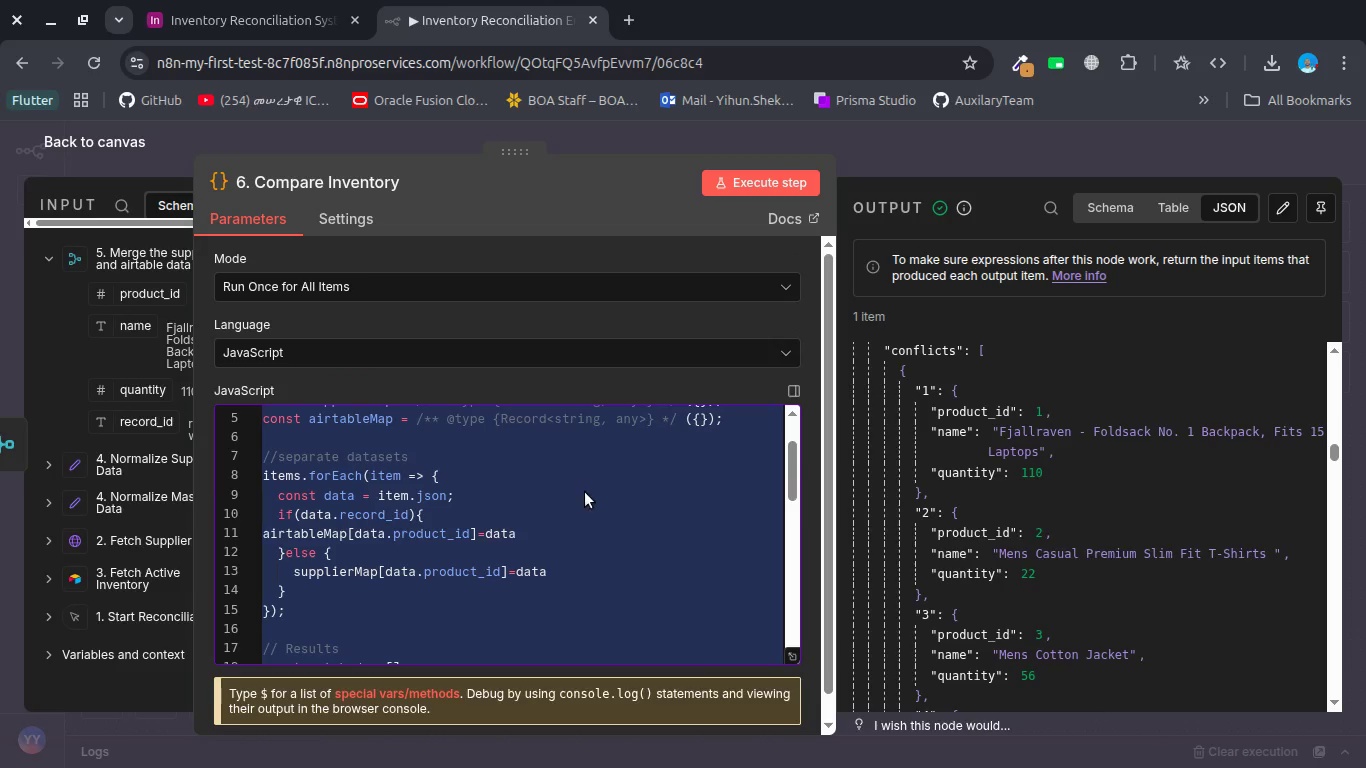 
key(Alt+Tab)
 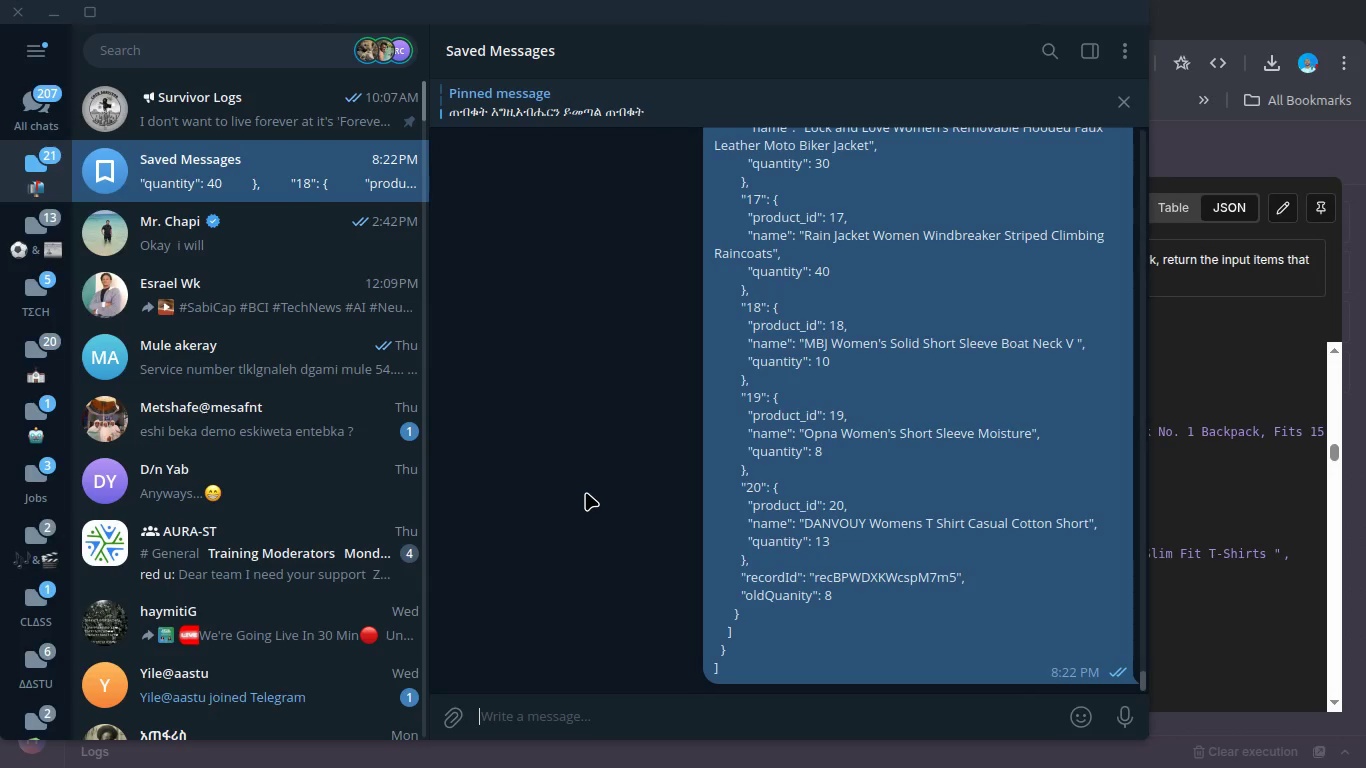 
key(Control+V)
 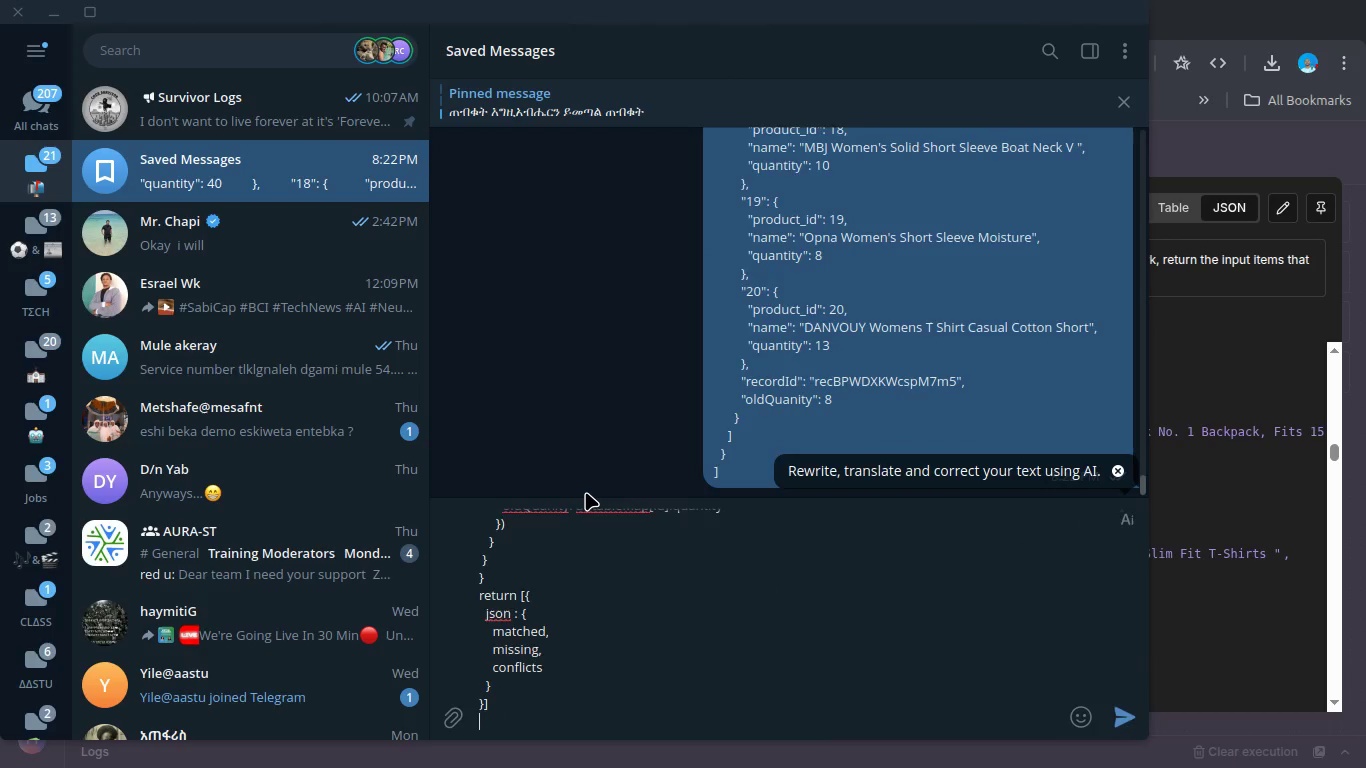 
key(Enter)
 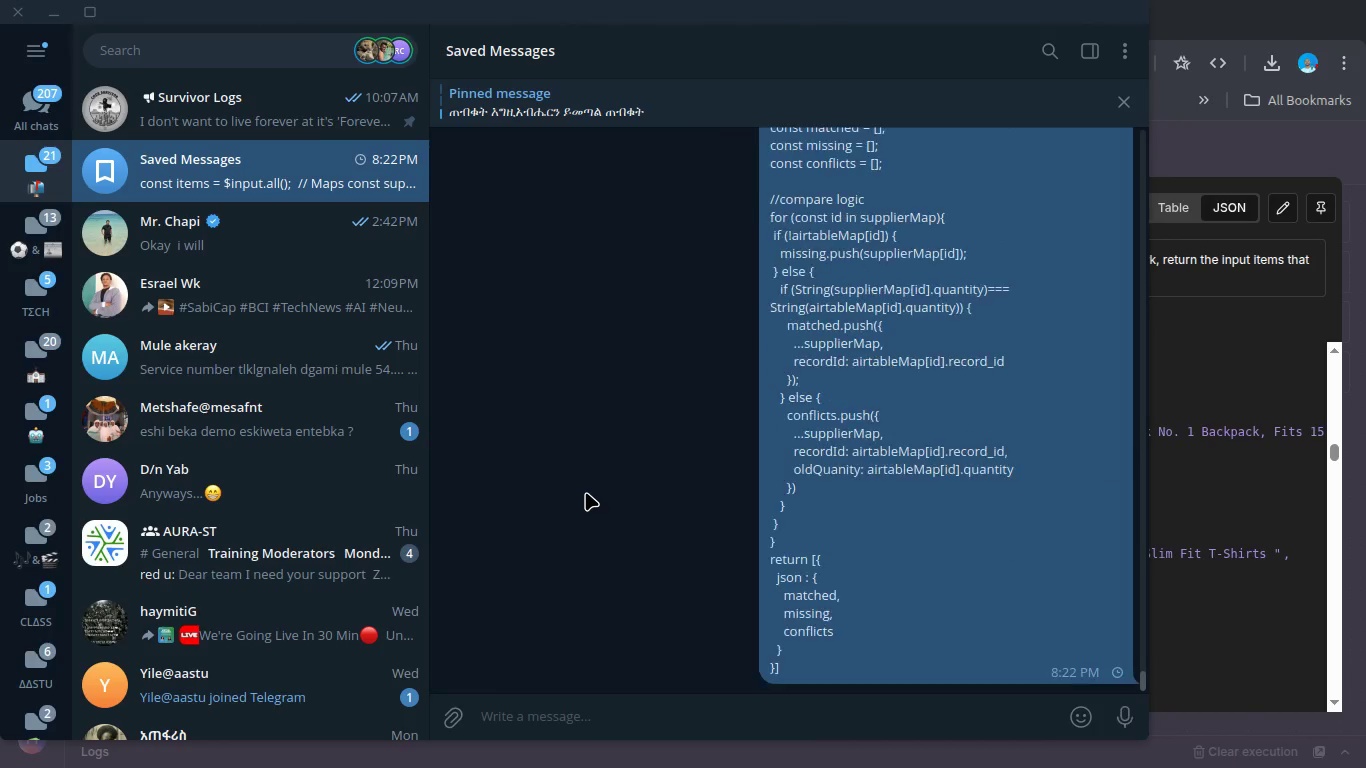 
key(Alt+AltLeft)
 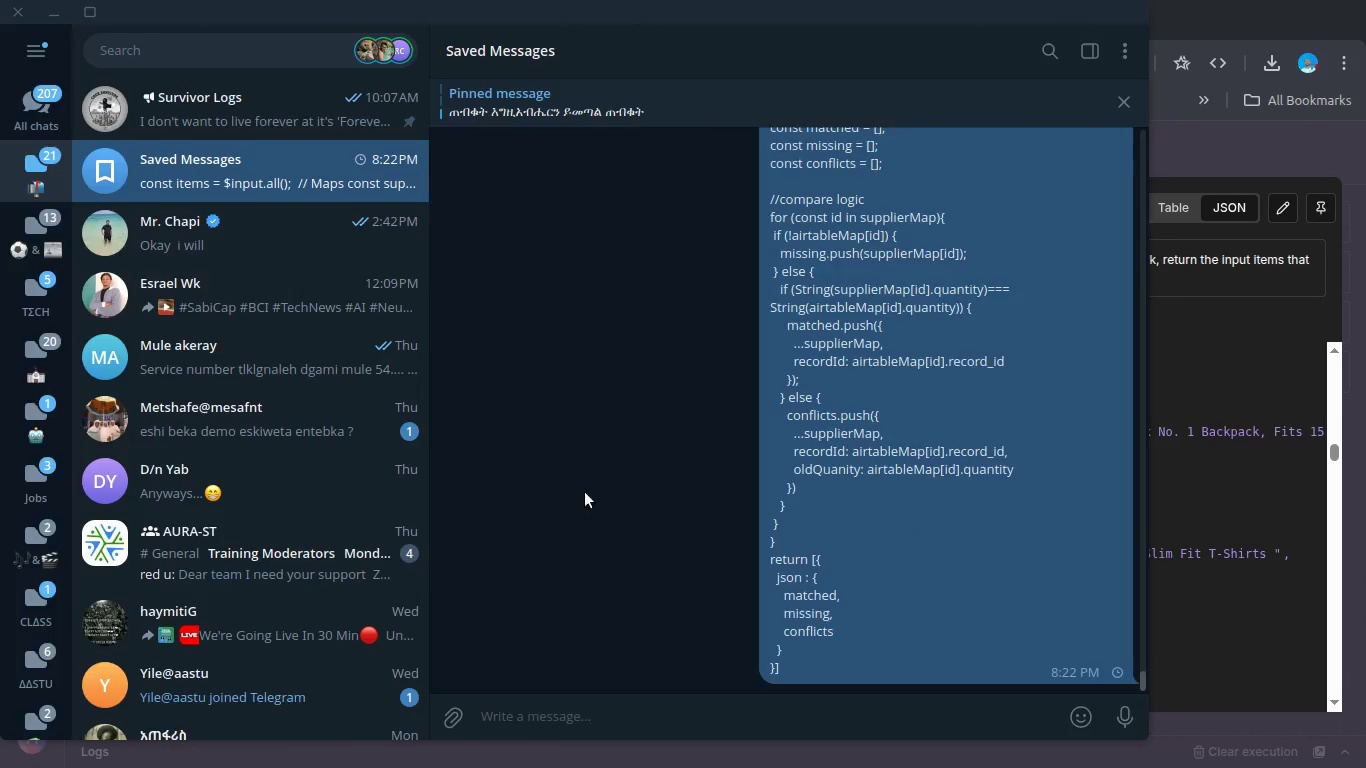 
key(Alt+Tab)
 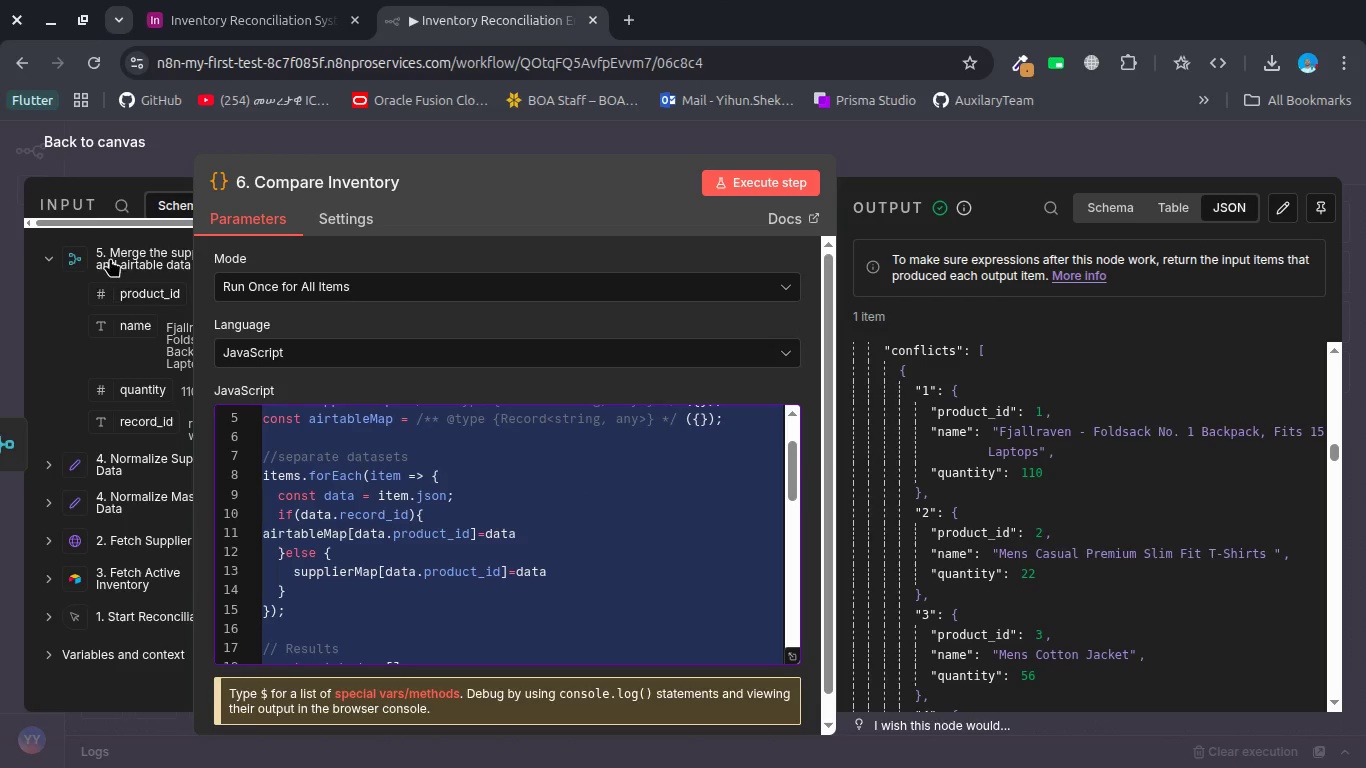 
left_click_drag(start_coordinate=[136, 201], to_coordinate=[176, 133])
 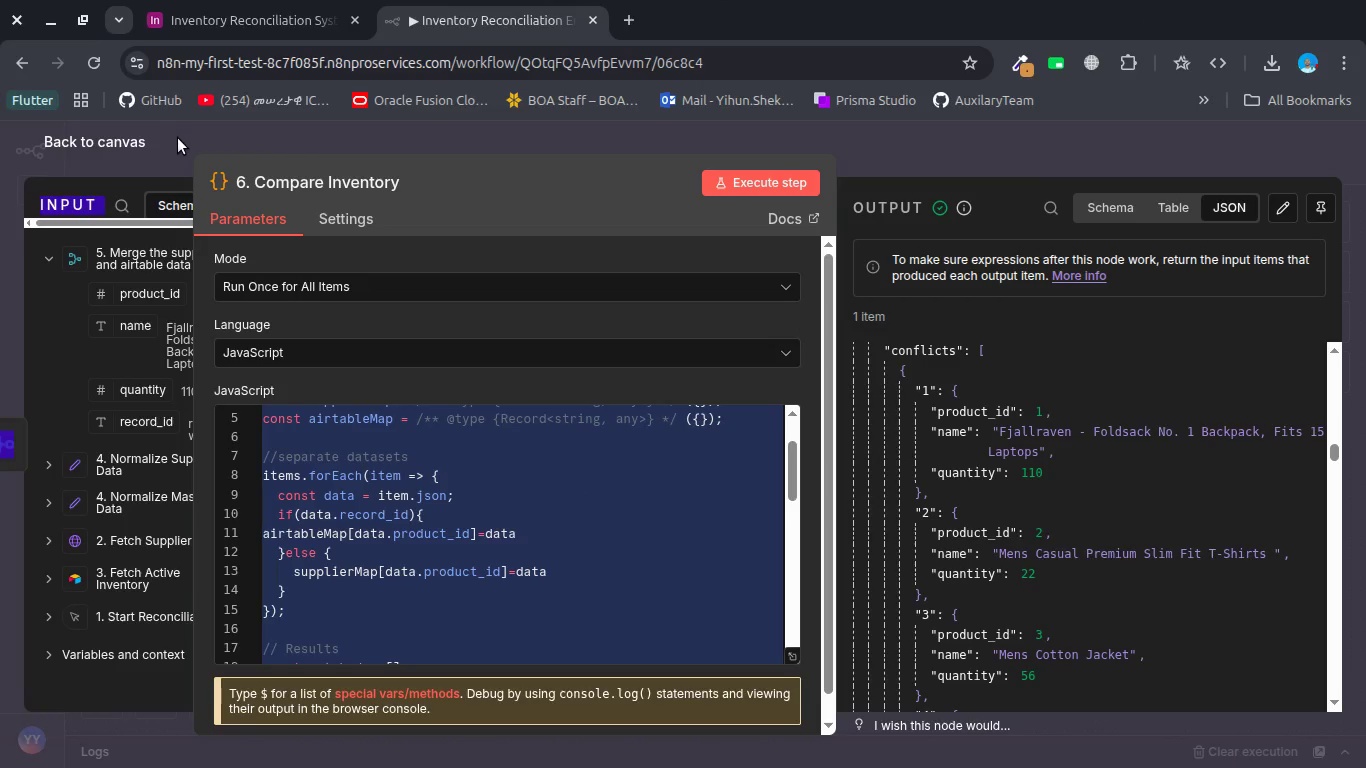 
left_click([182, 152])
 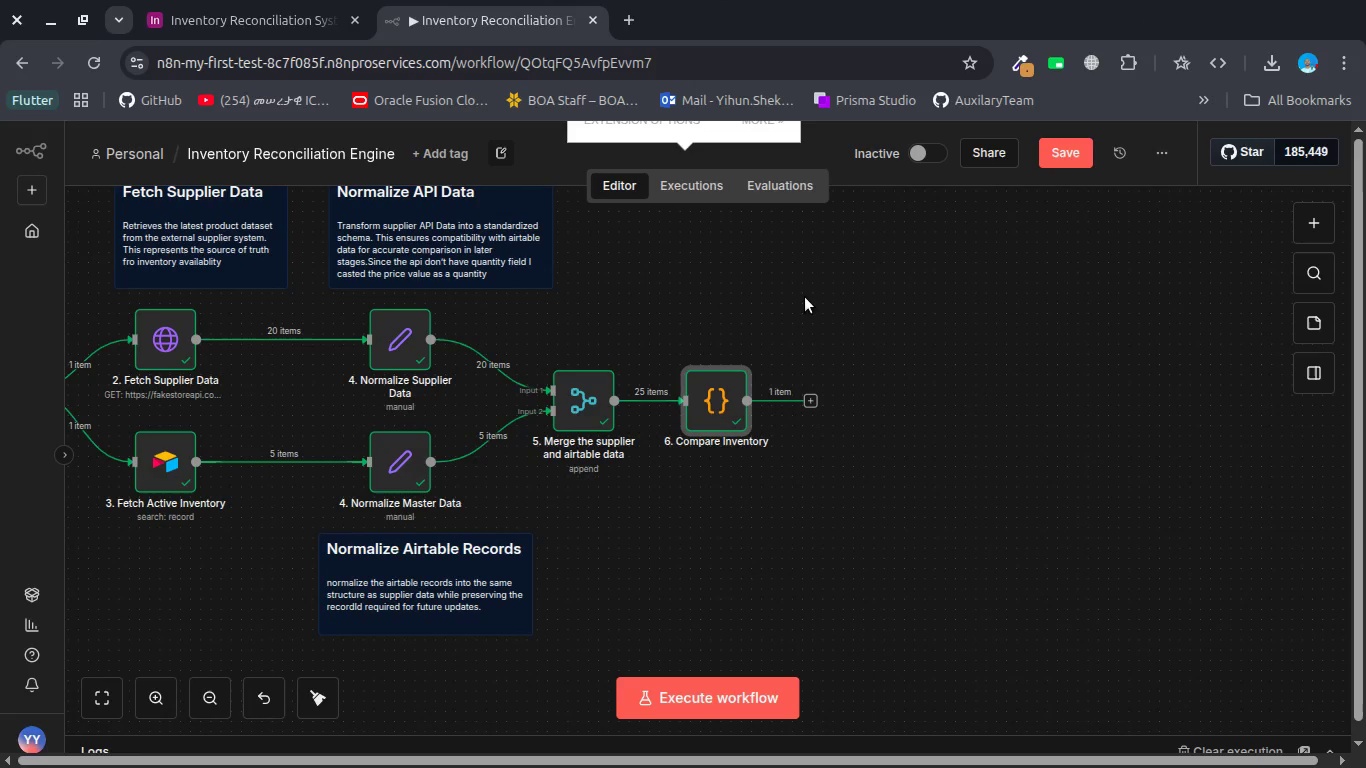 
left_click([805, 297])
 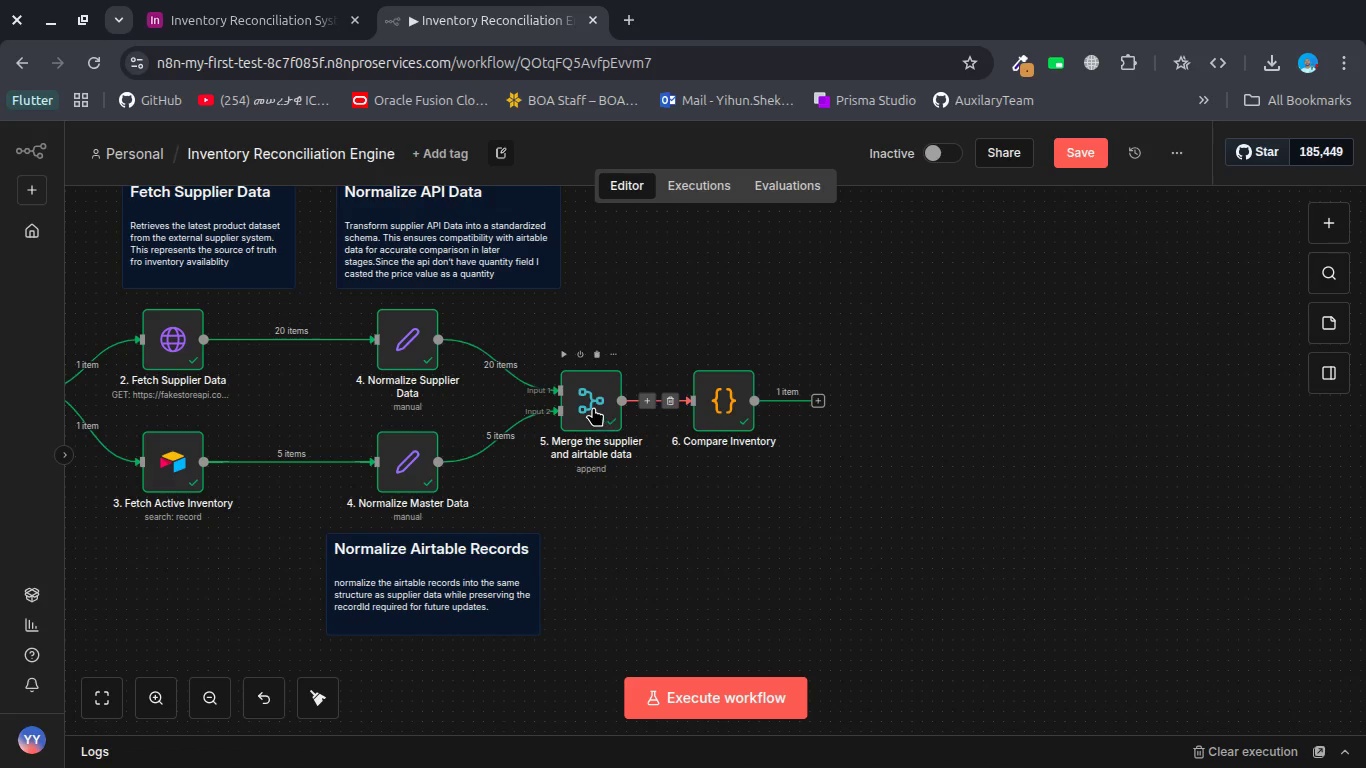 
double_click([593, 407])
 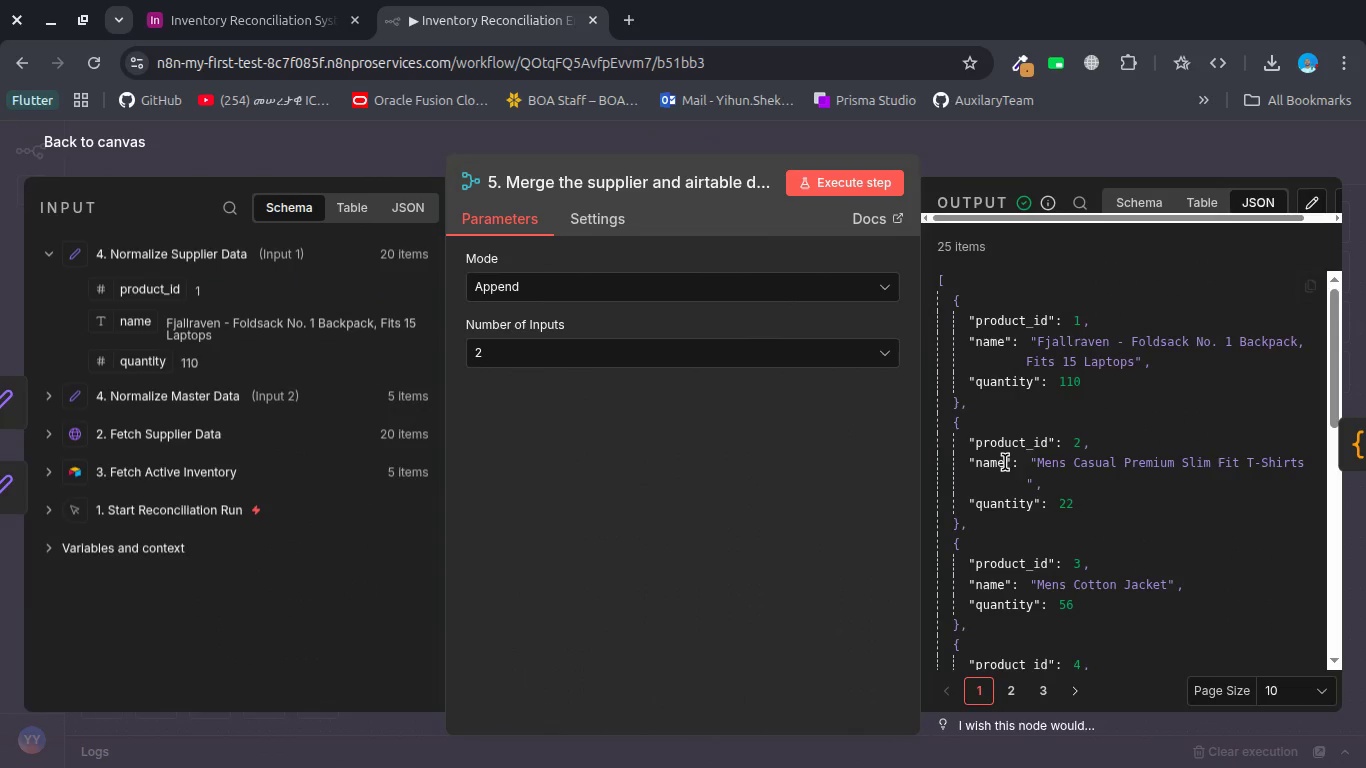 
left_click([1044, 481])
 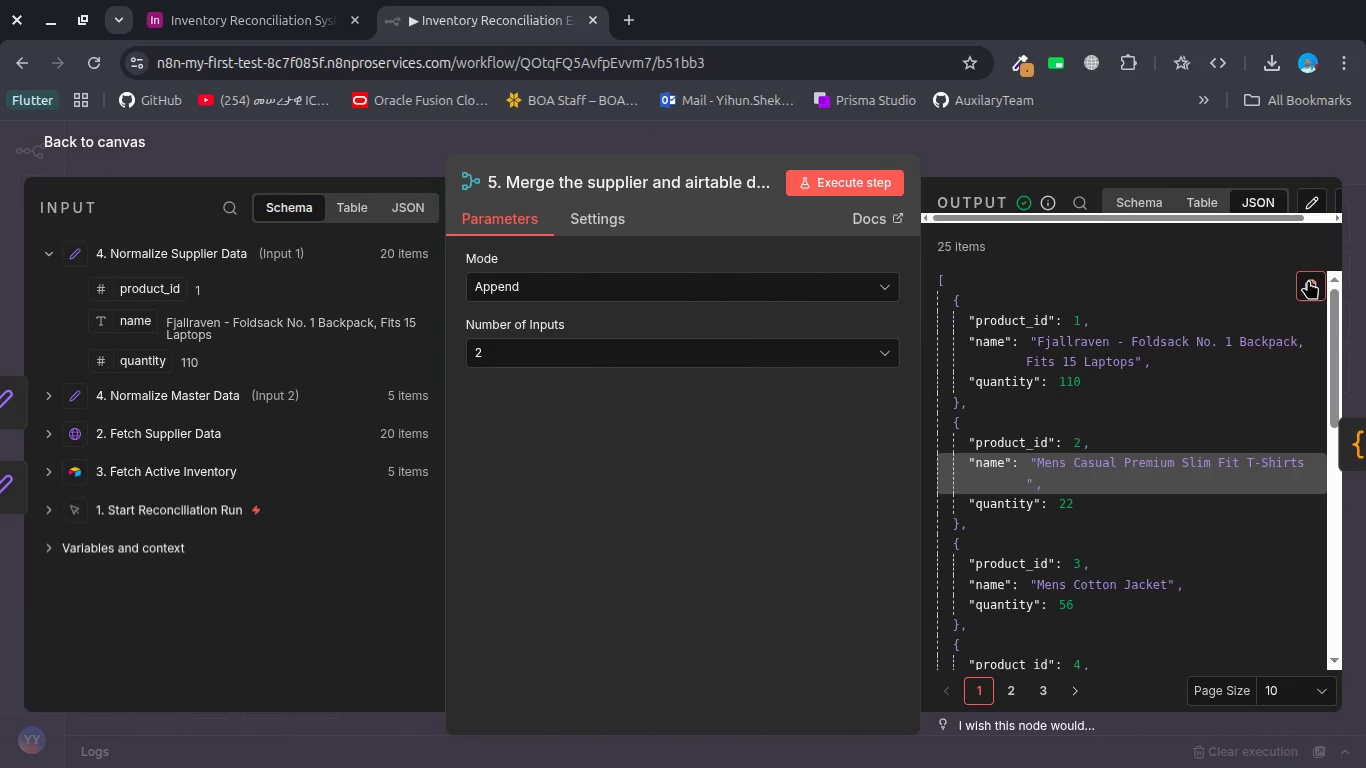 
left_click([1308, 280])
 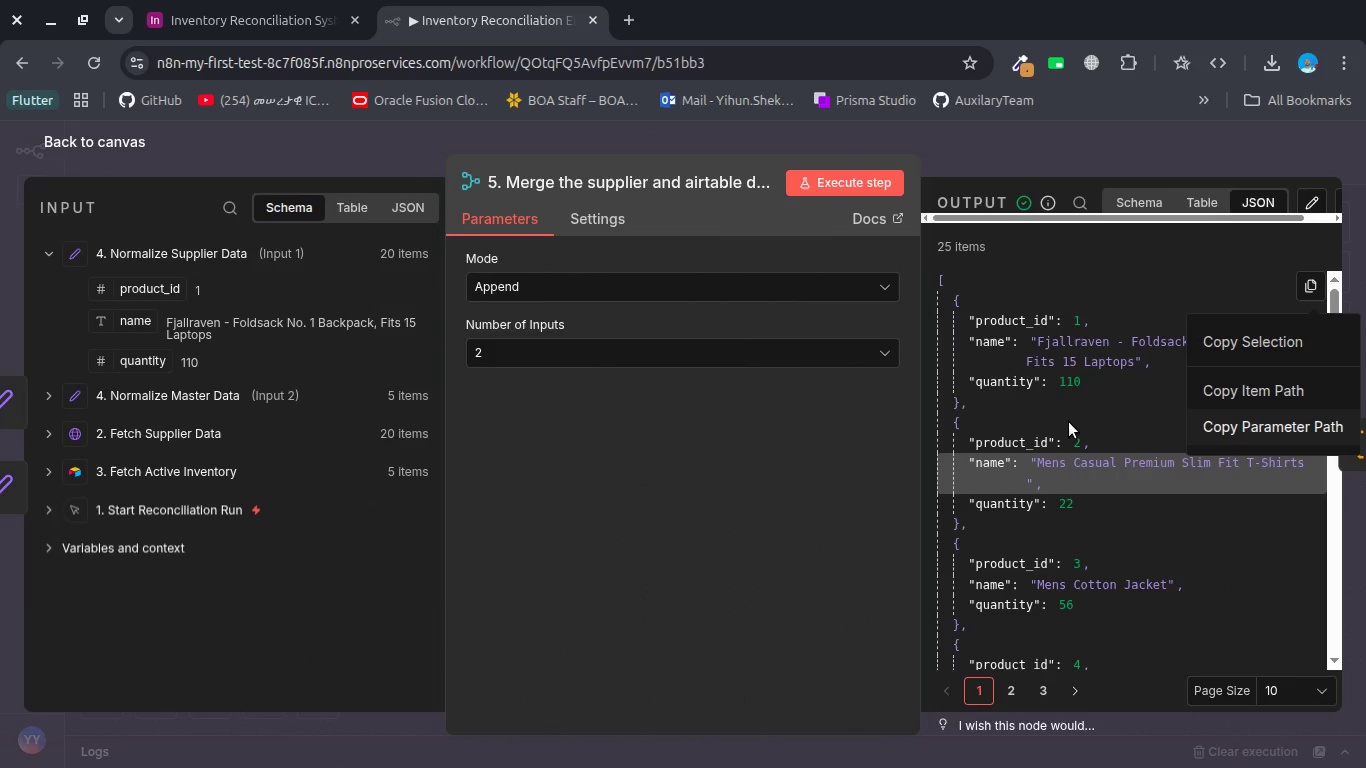 
key(Escape)
 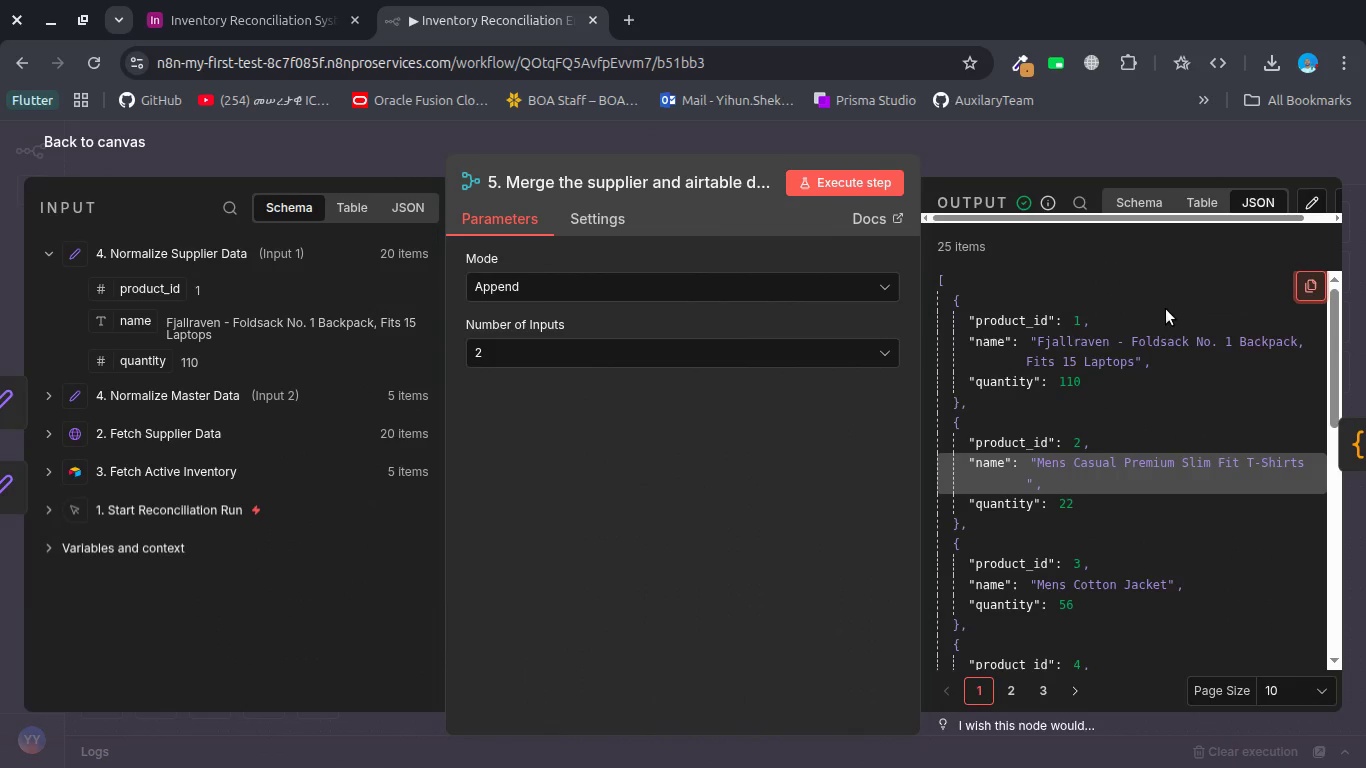 
left_click([1166, 309])
 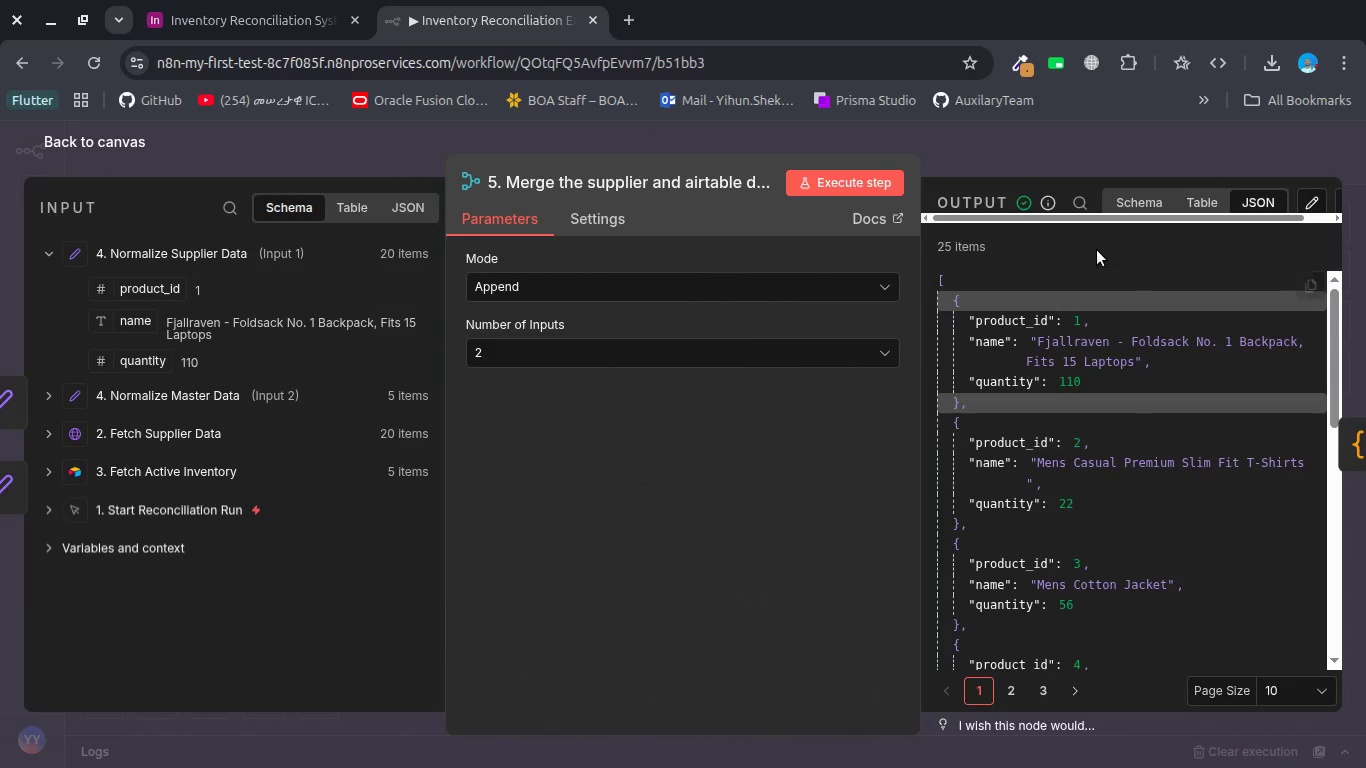 
left_click([1097, 250])
 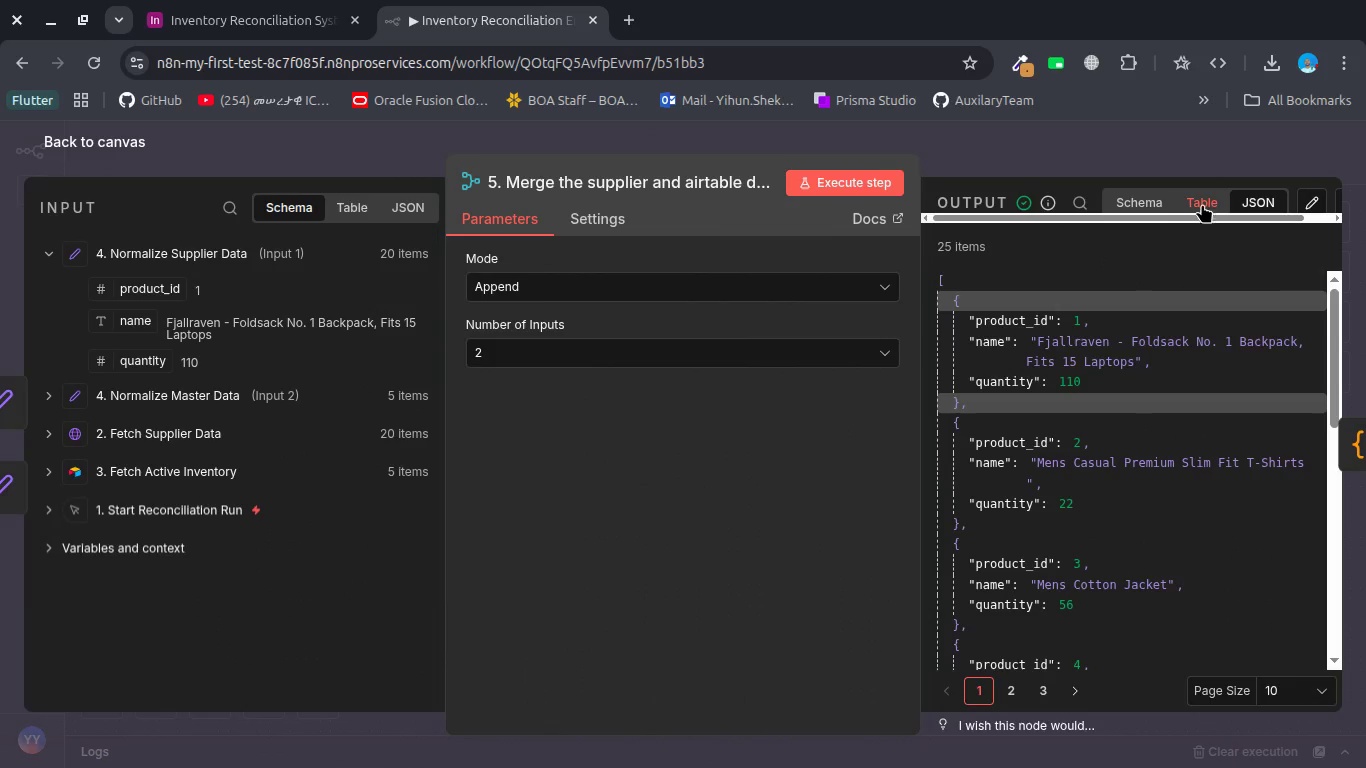 
left_click([1202, 204])
 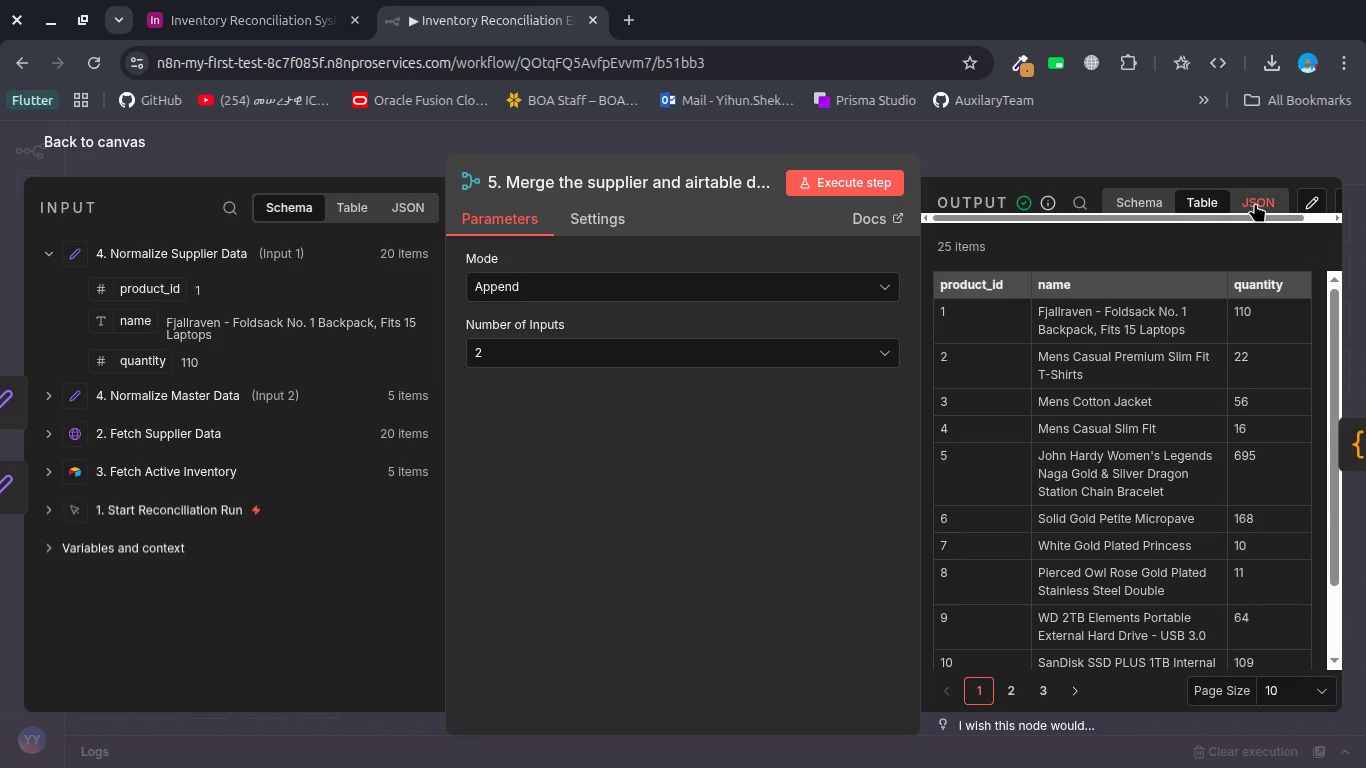 
left_click([1255, 203])
 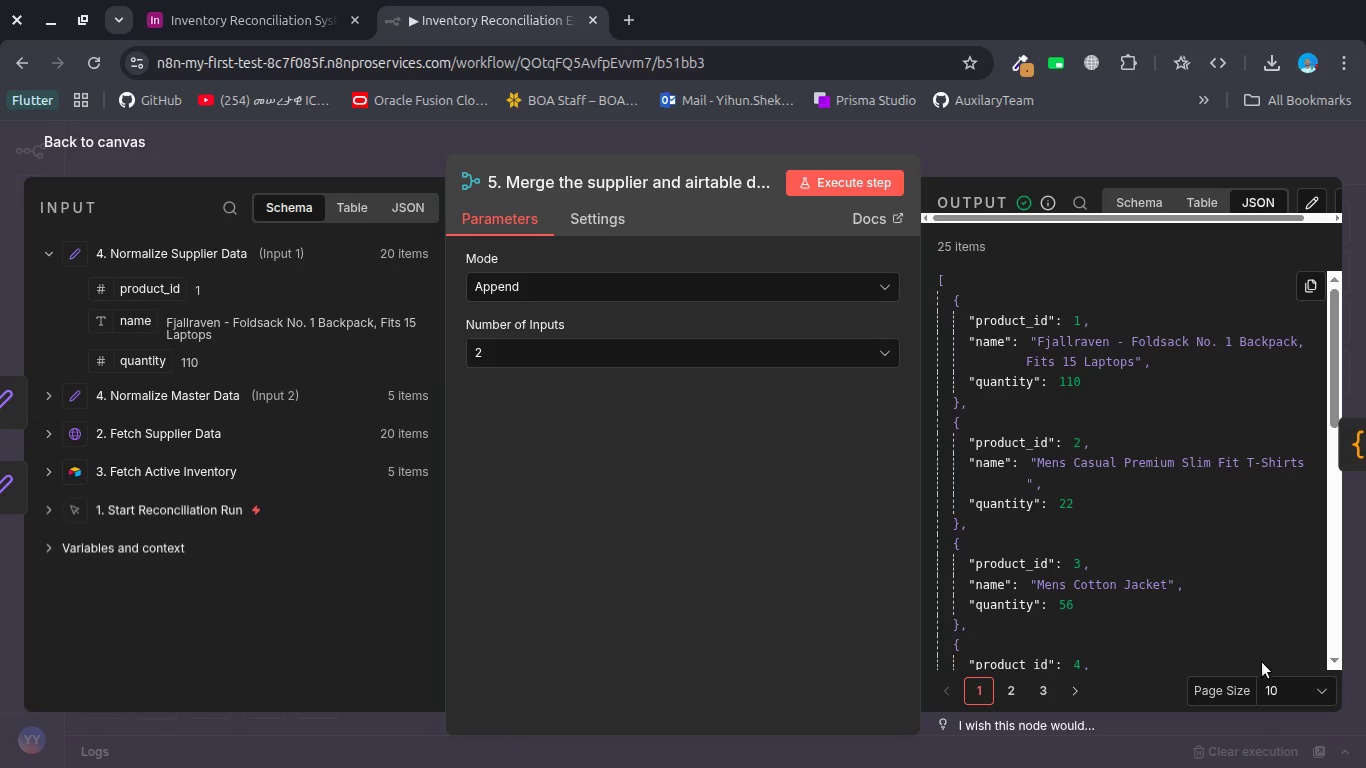 
left_click([1286, 684])
 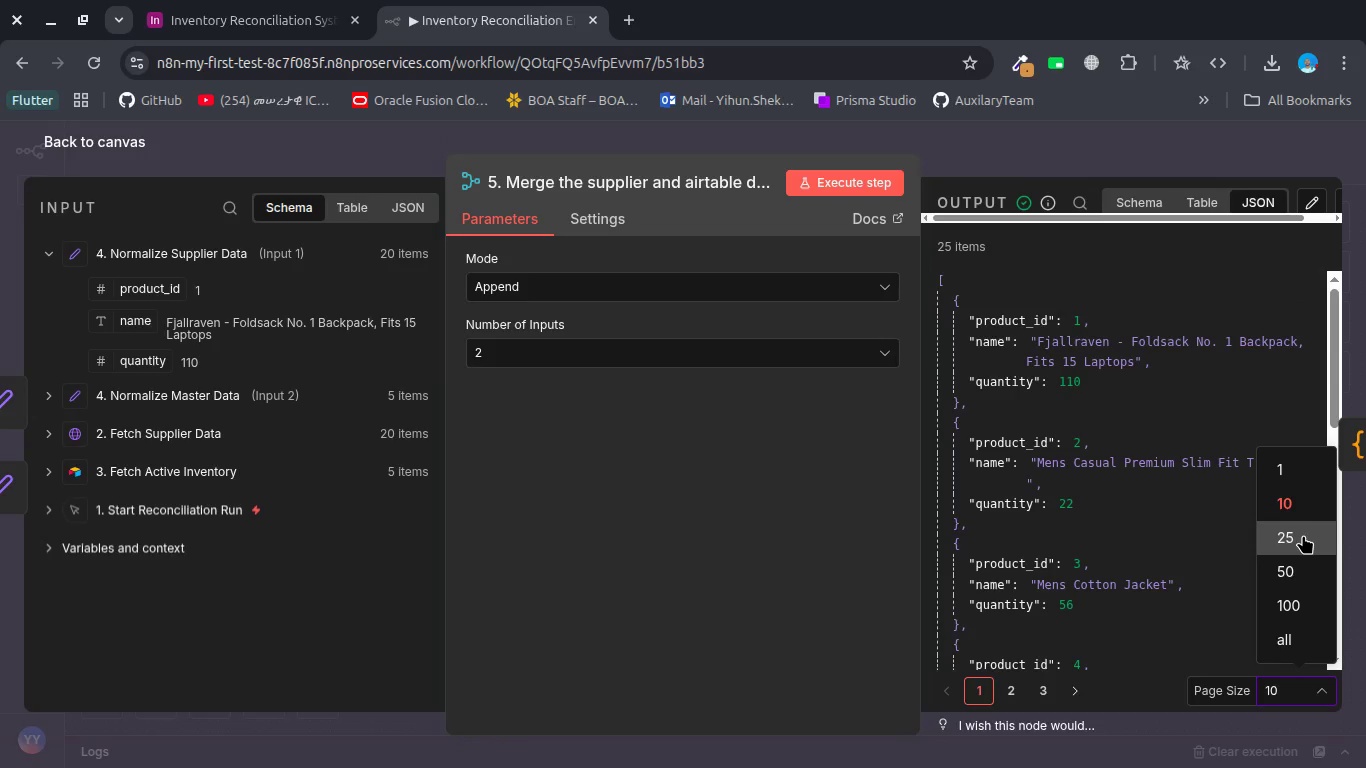 
left_click([1293, 566])
 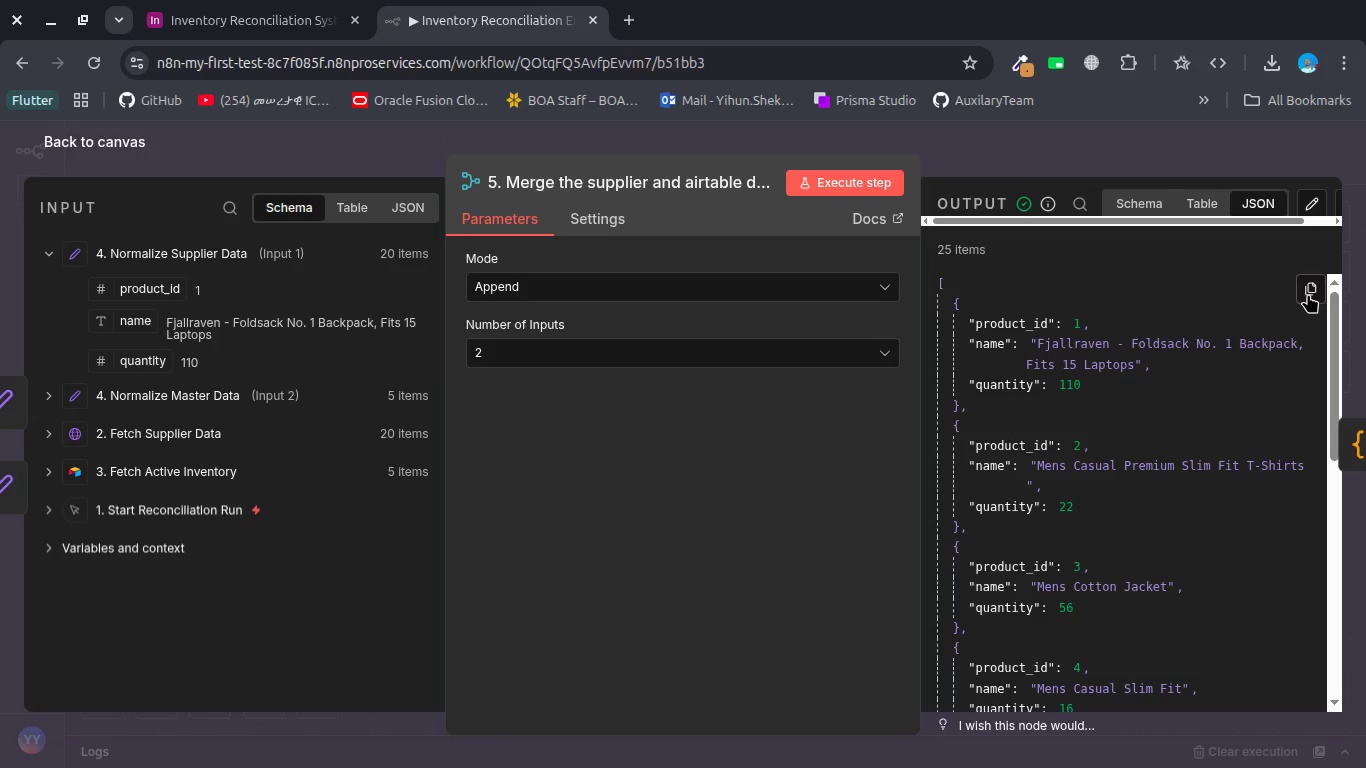 
left_click([1308, 286])
 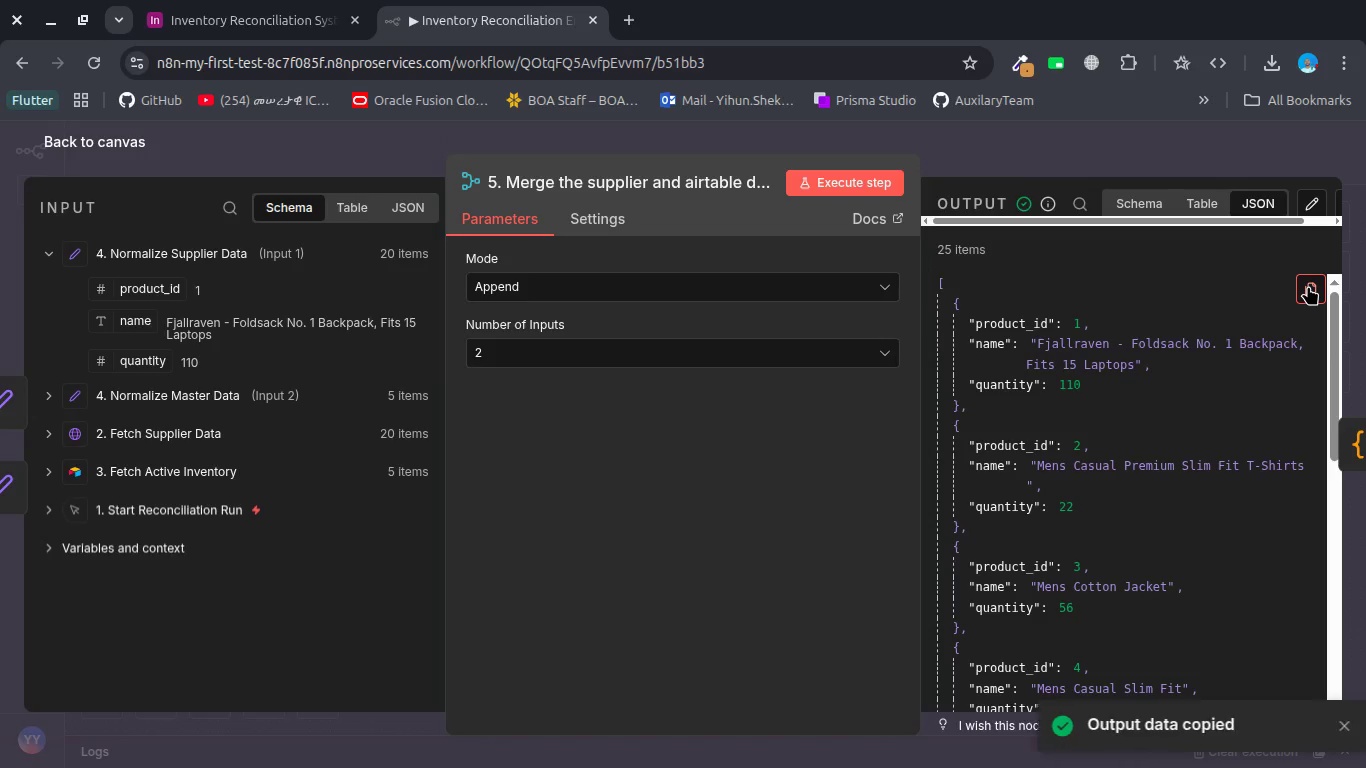 
key(Alt+AltLeft)
 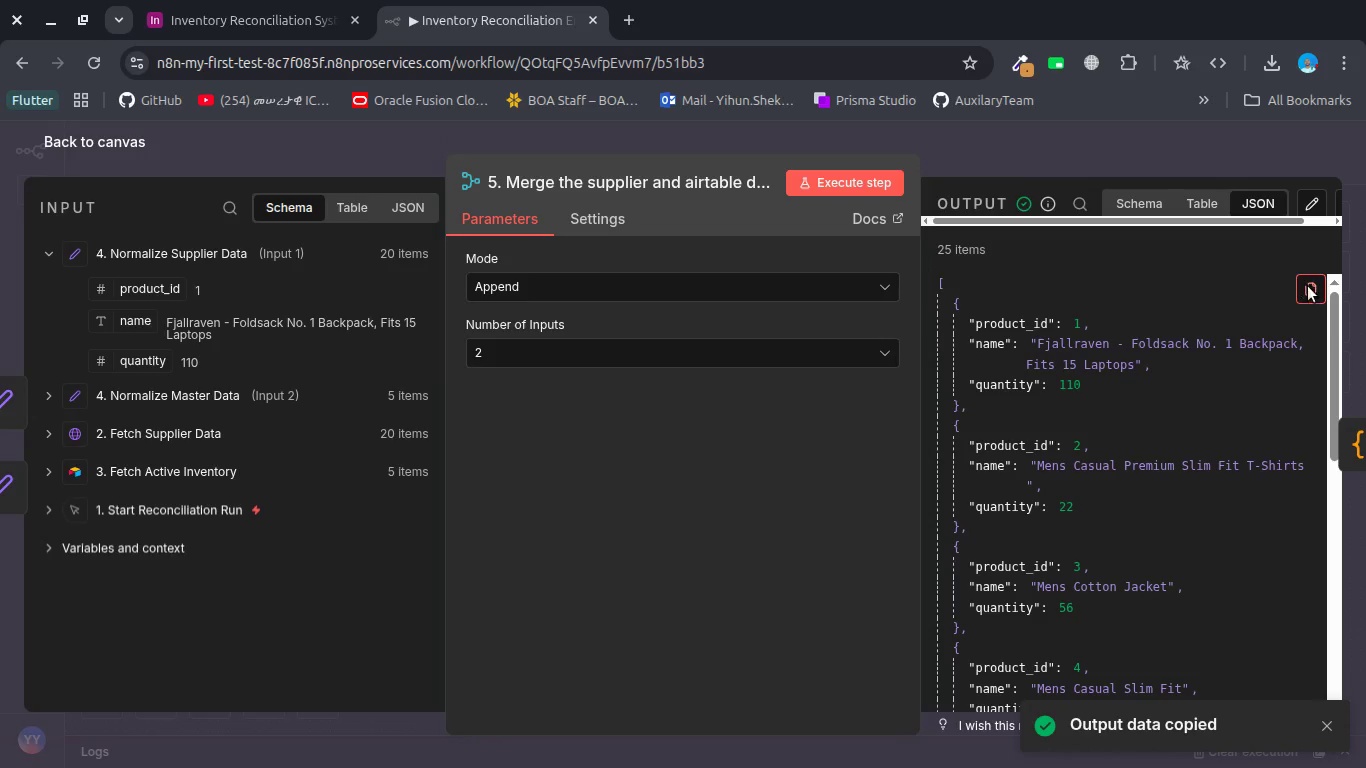 
key(Alt+Tab)
 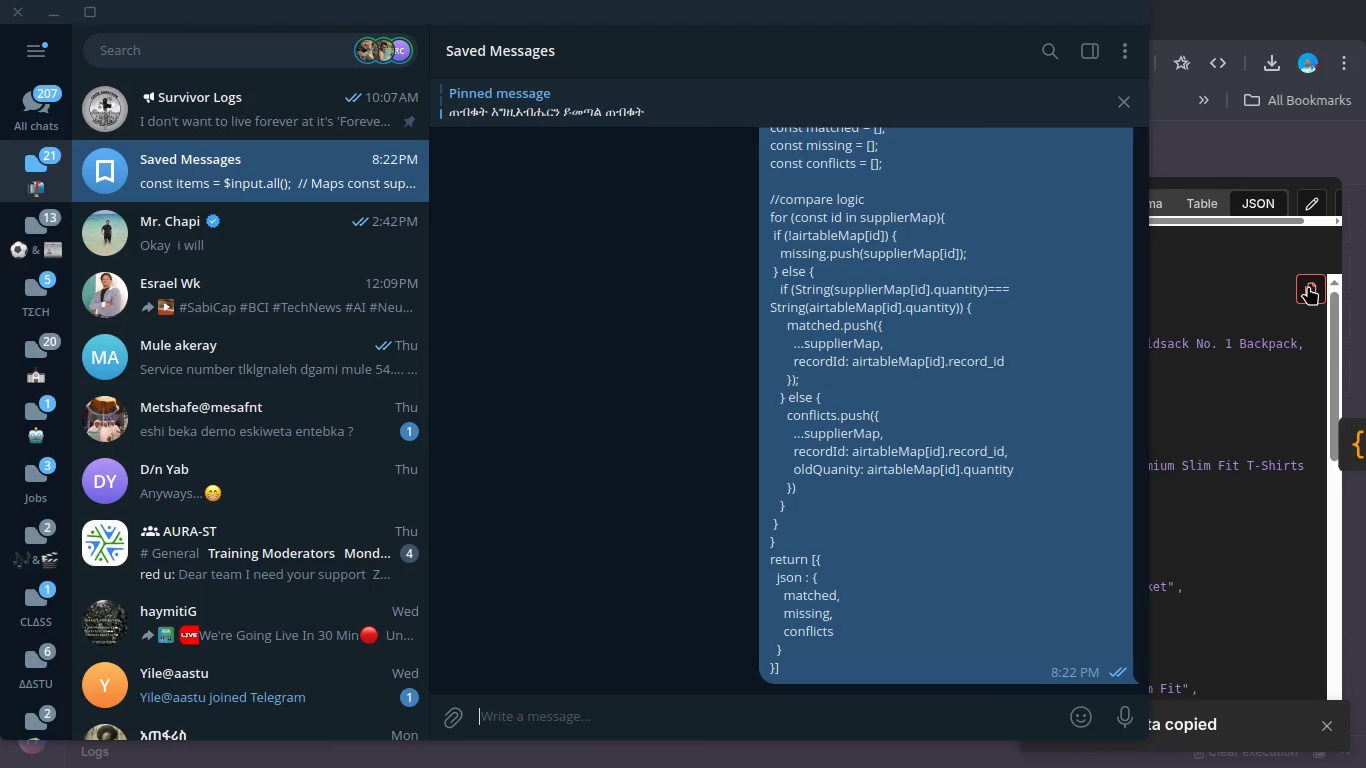 
key(Control+V)
 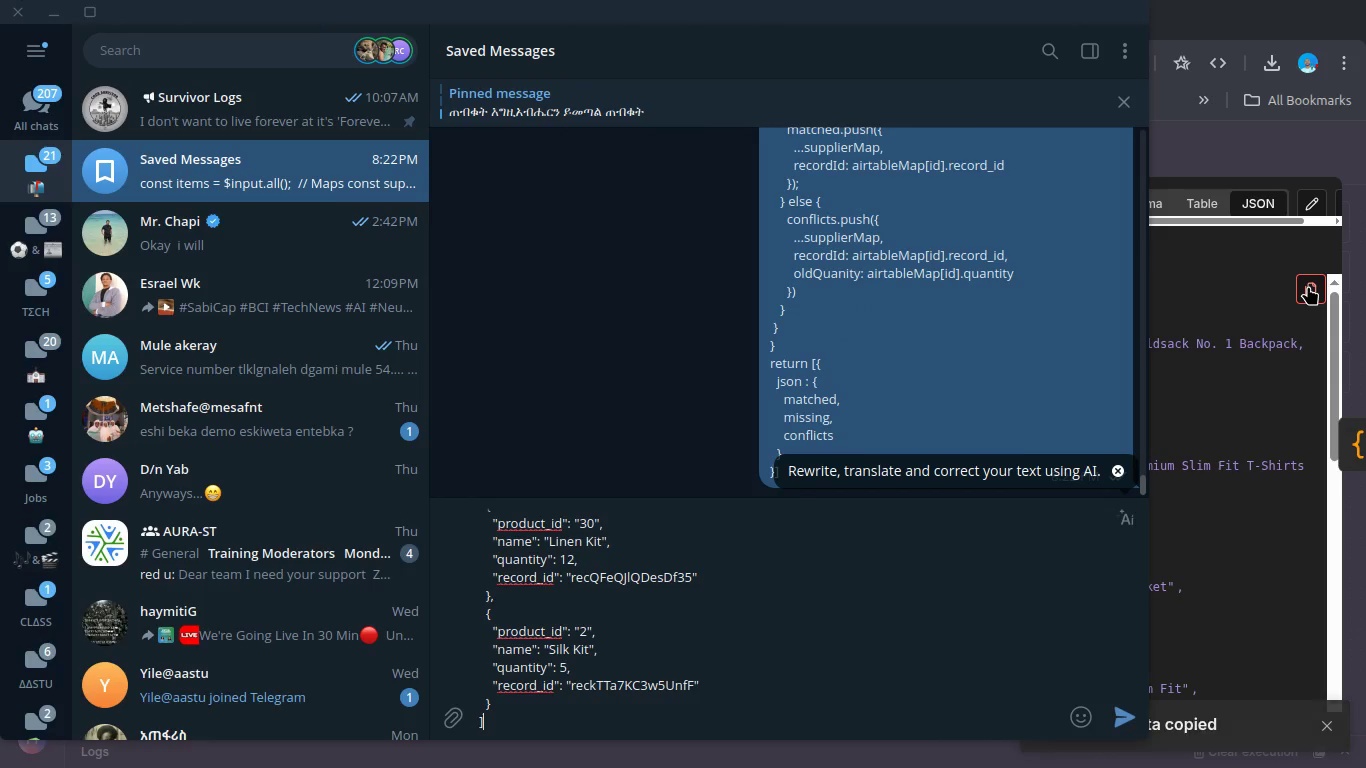 
key(Enter)
 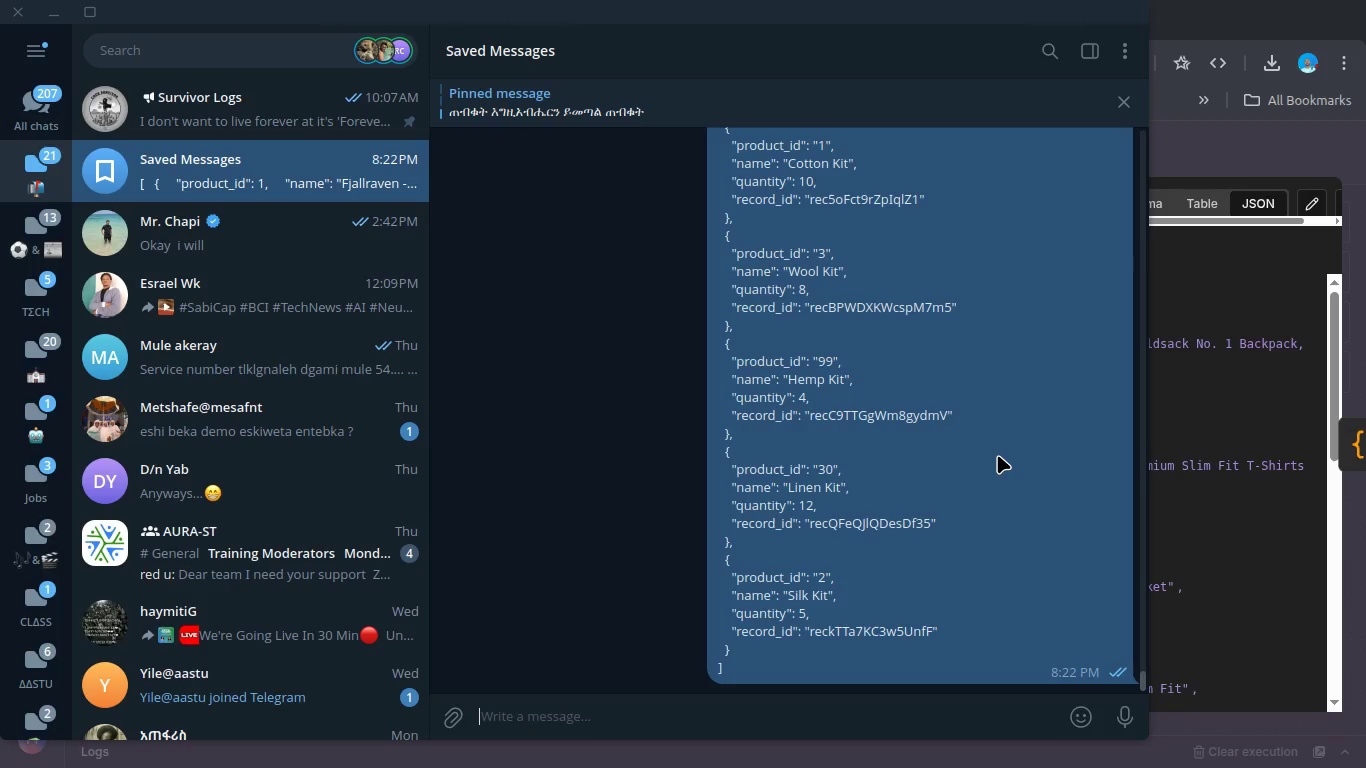 
key(Alt+Tab)
 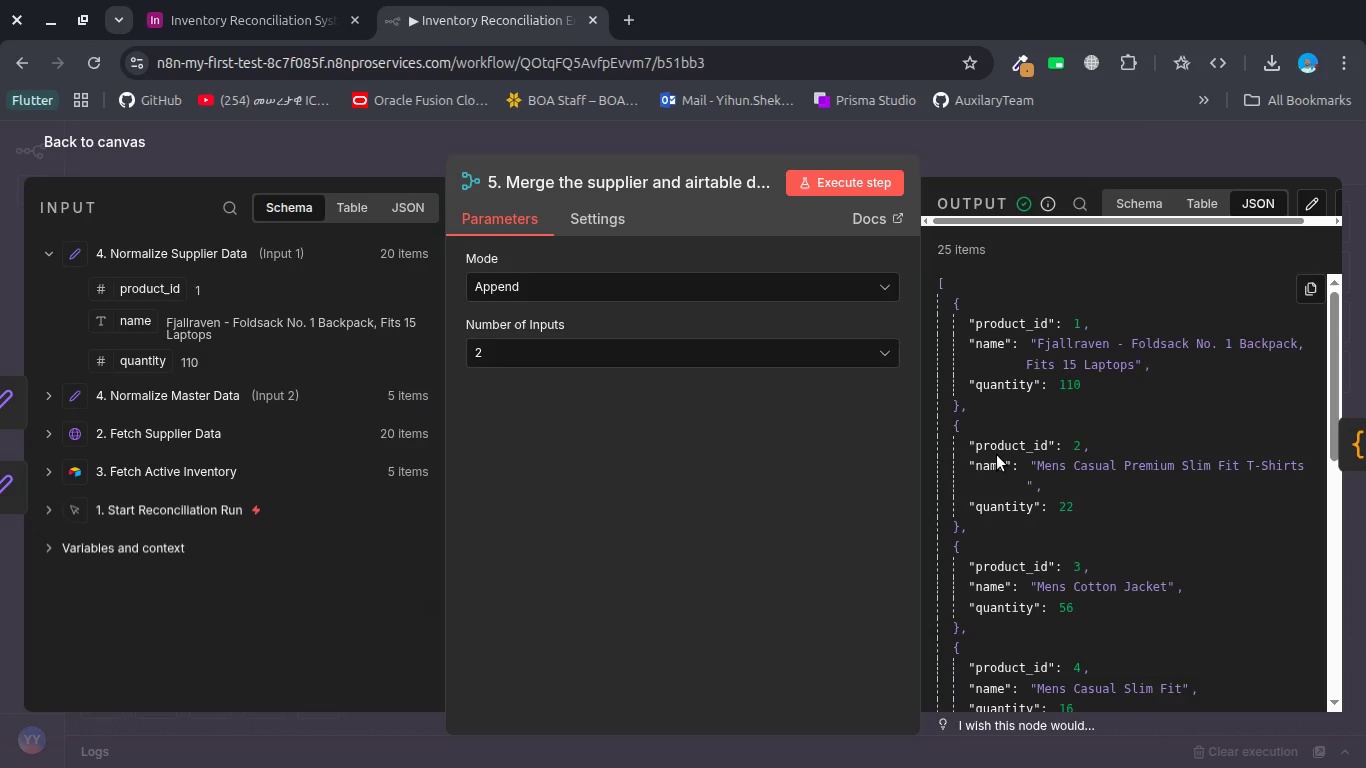 
key(Alt+AltLeft)
 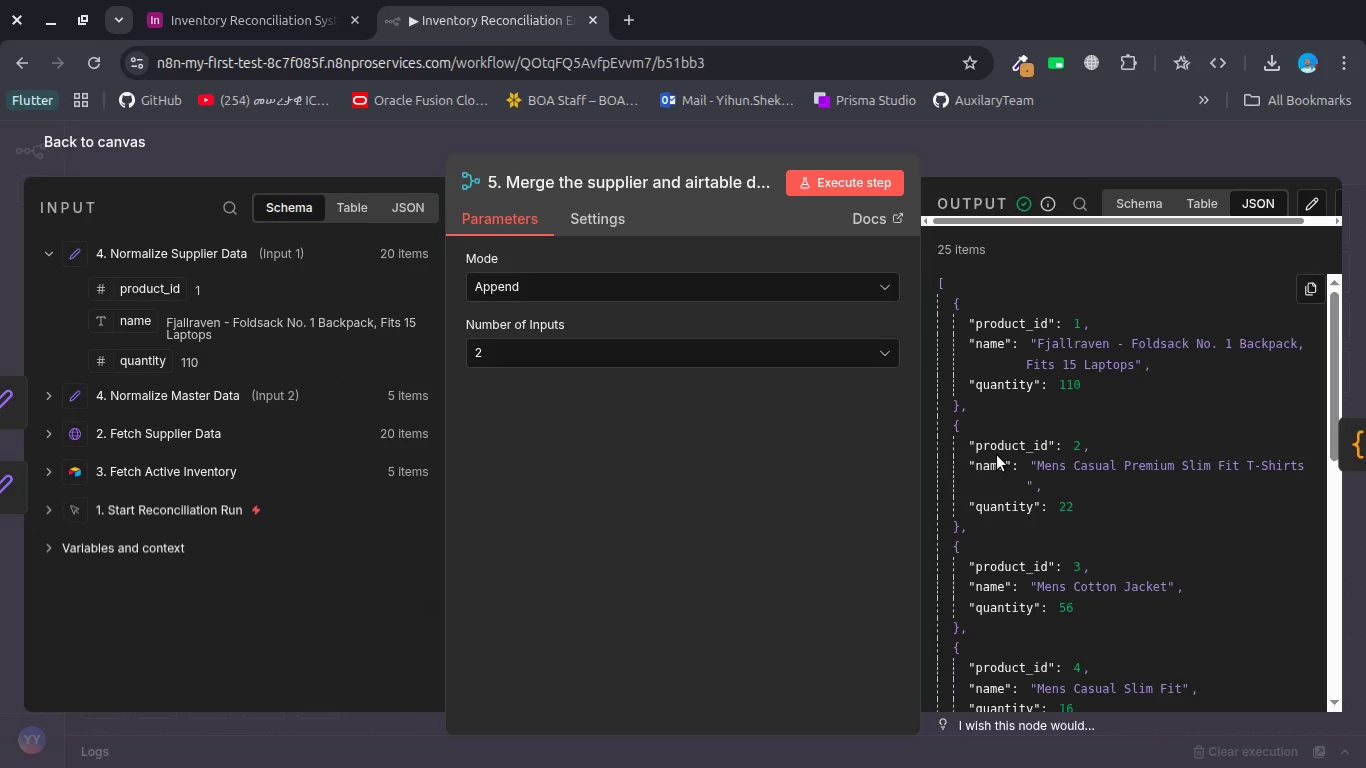 
key(Alt+Tab)
 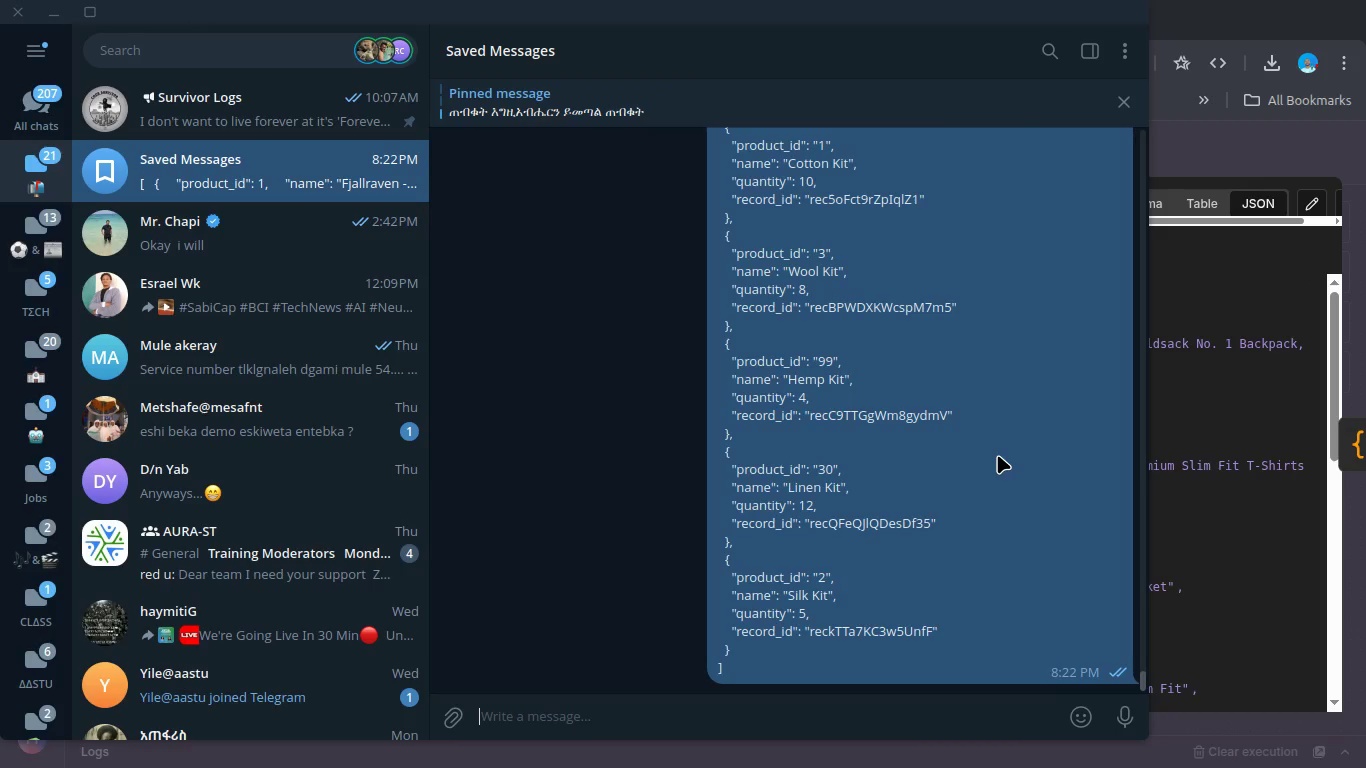 
key(Control+Q)
 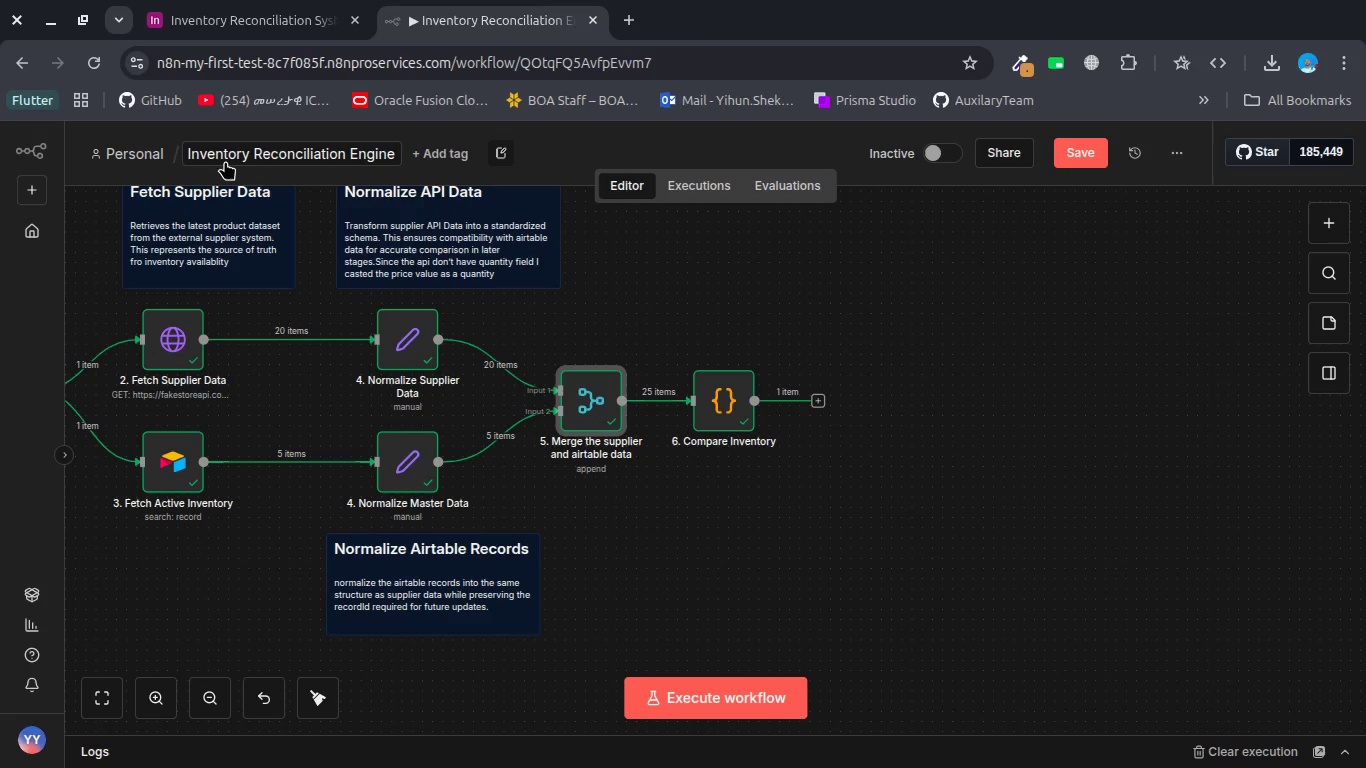 
wait(155.15)
 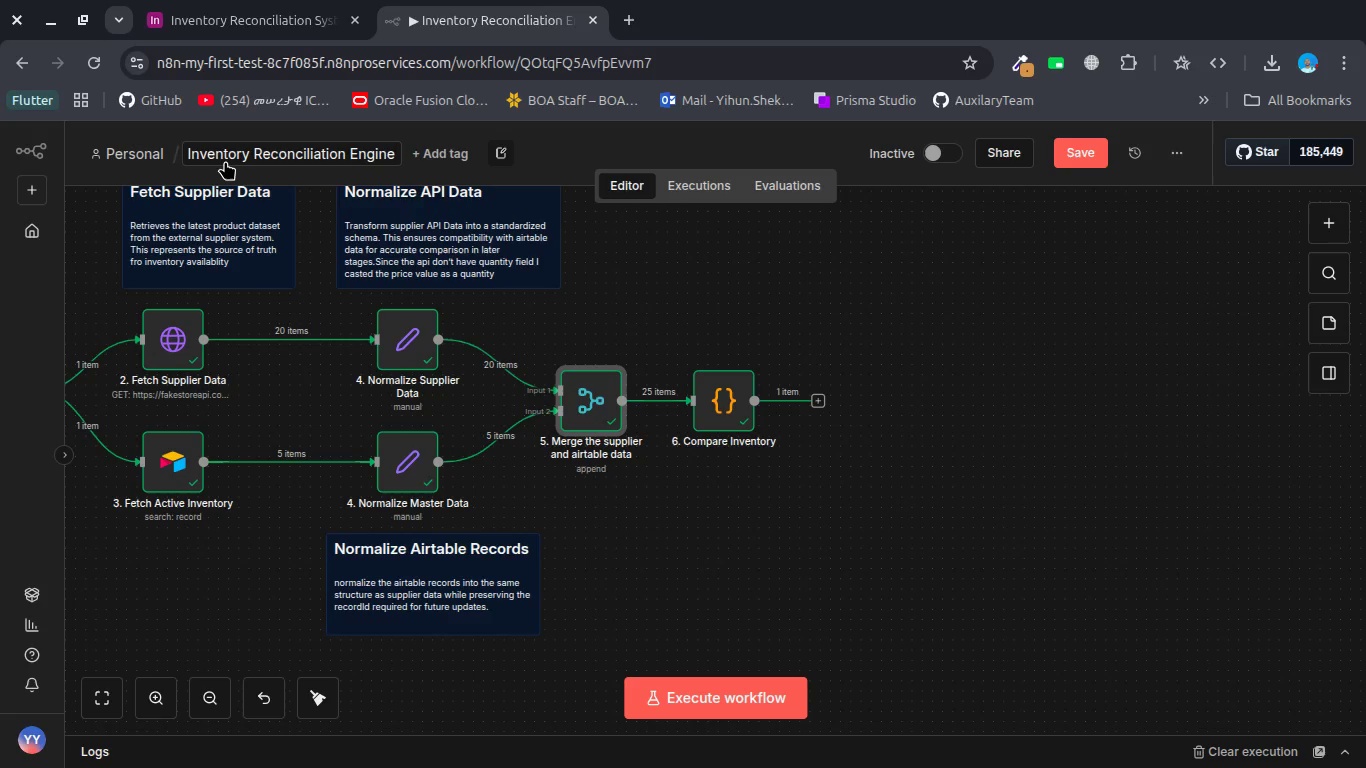 
double_click([717, 389])
 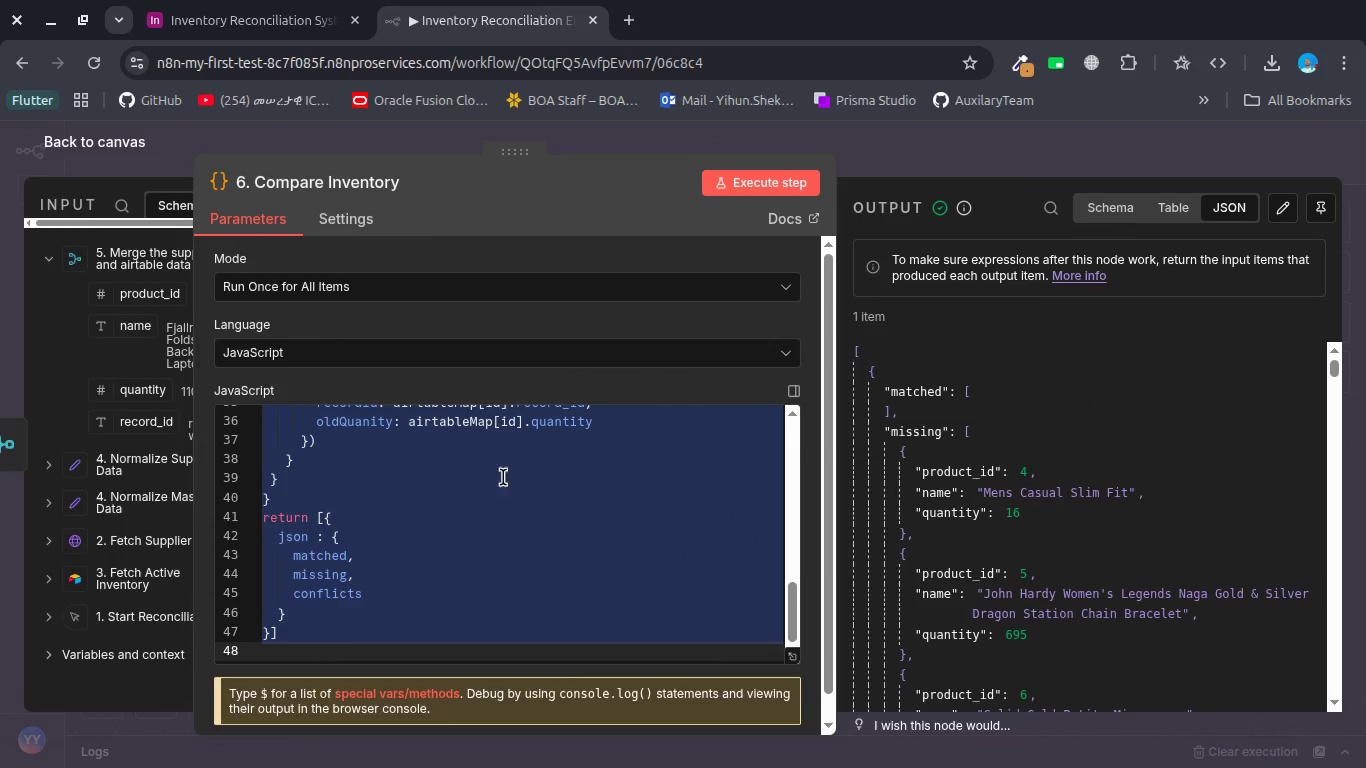 
left_click([423, 519])
 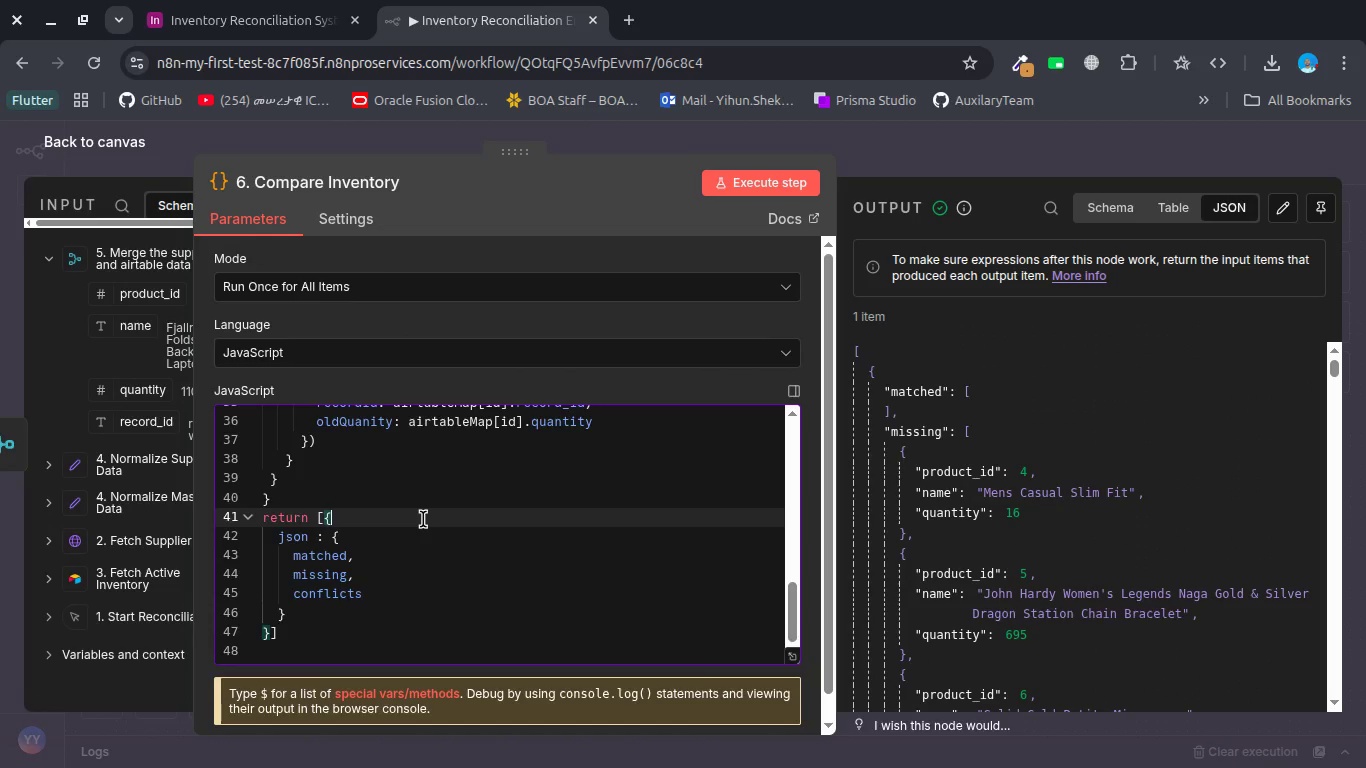 
scroll: coordinate [423, 519], scroll_direction: up, amount: 2.0
 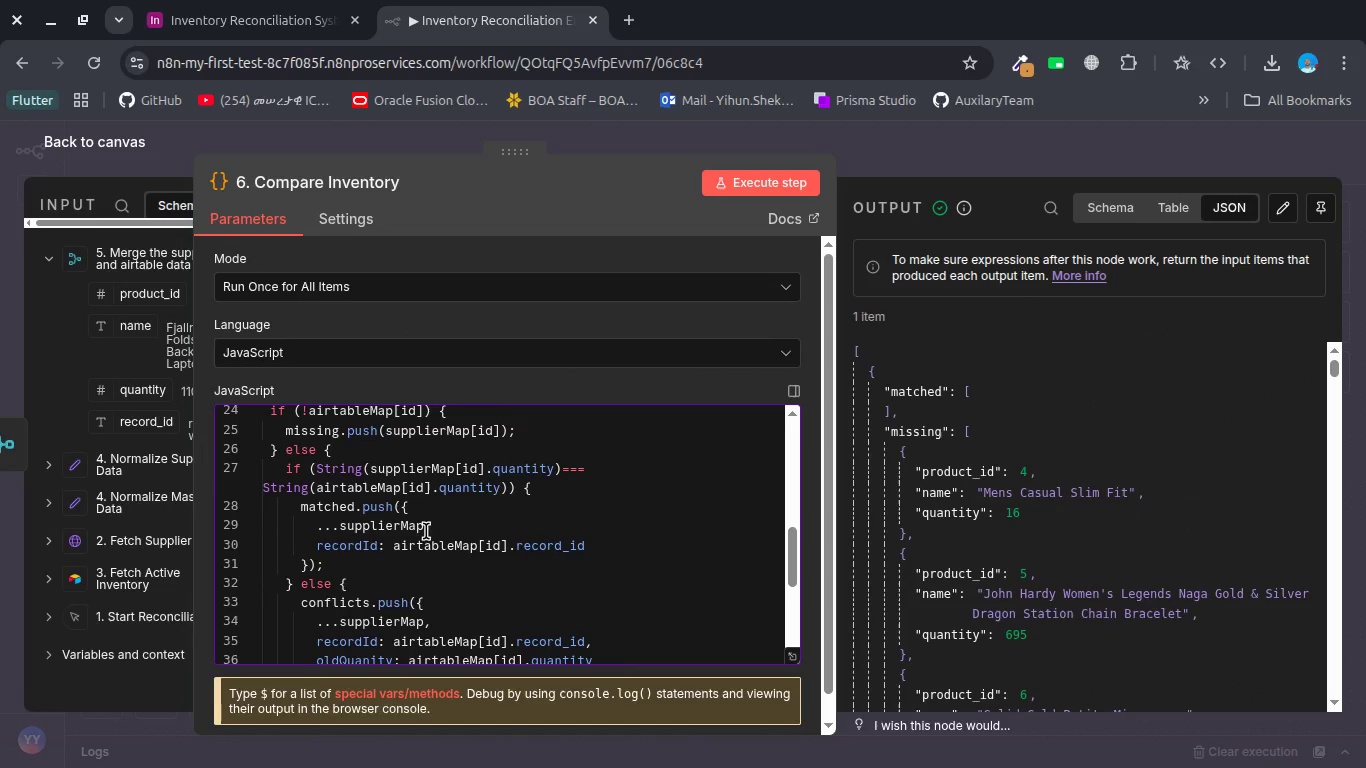 
left_click([421, 530])
 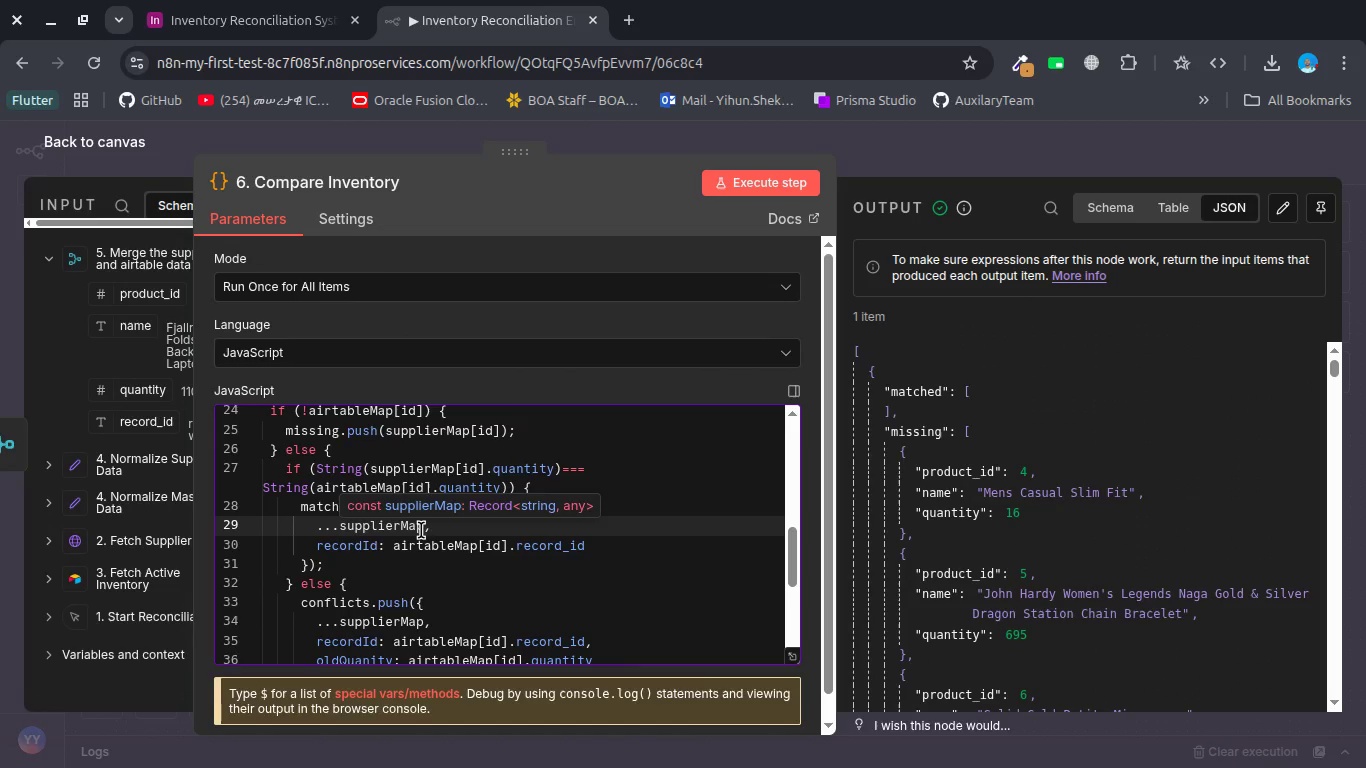 
type([id])
 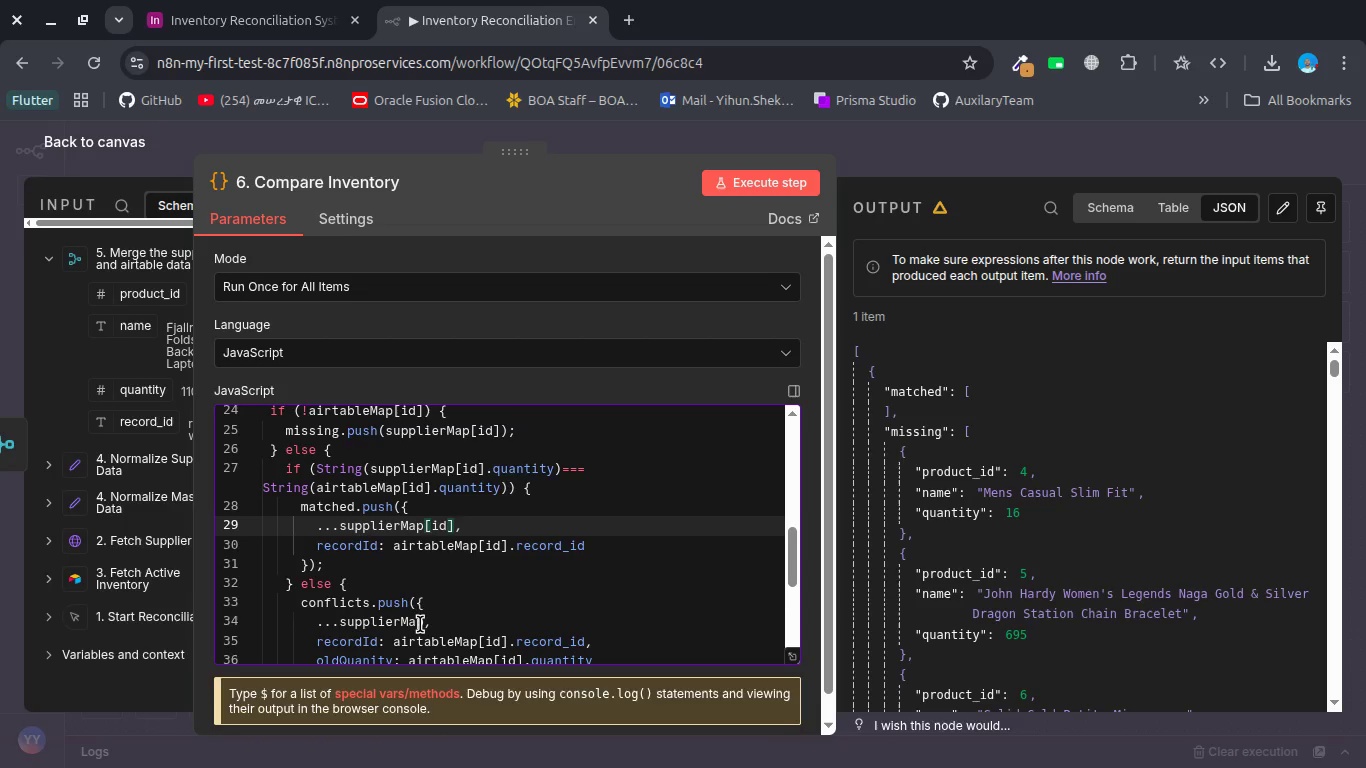 
left_click([423, 625])
 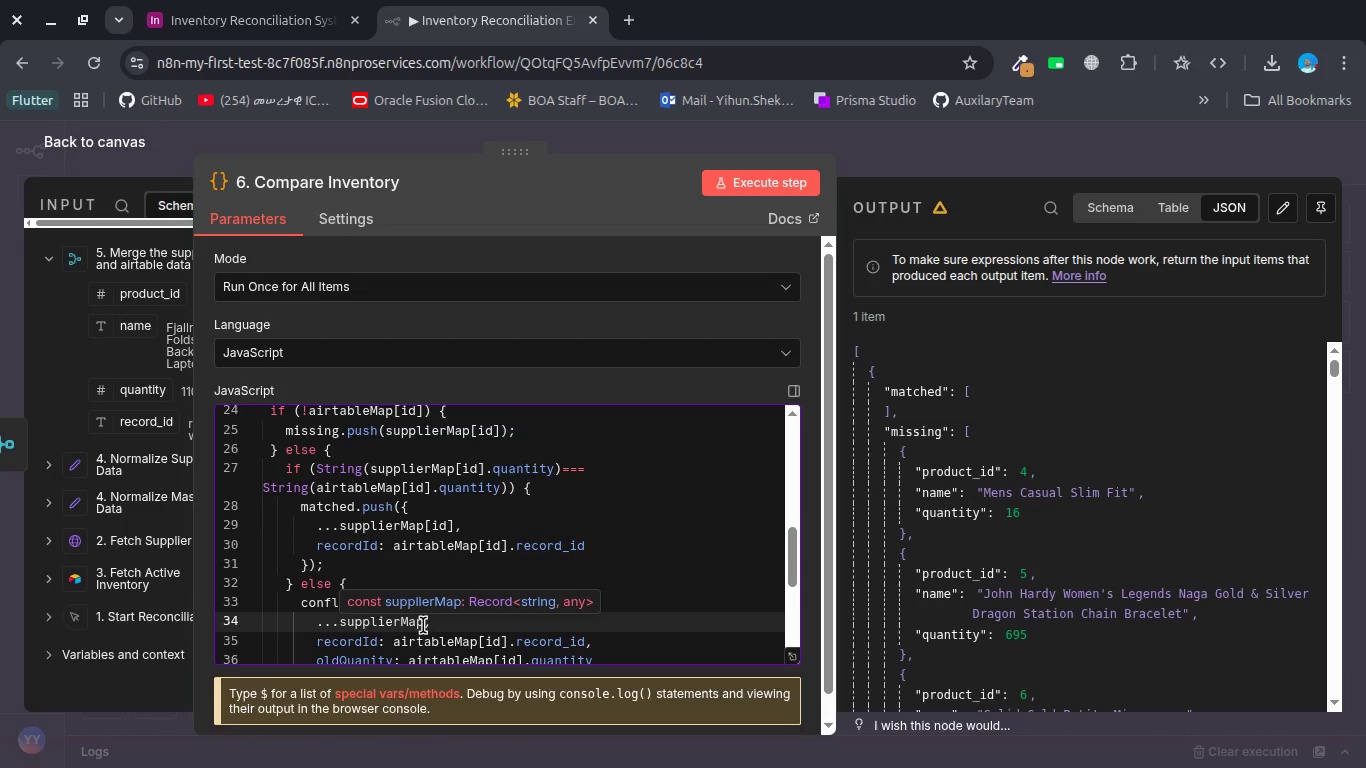 
type([id])
 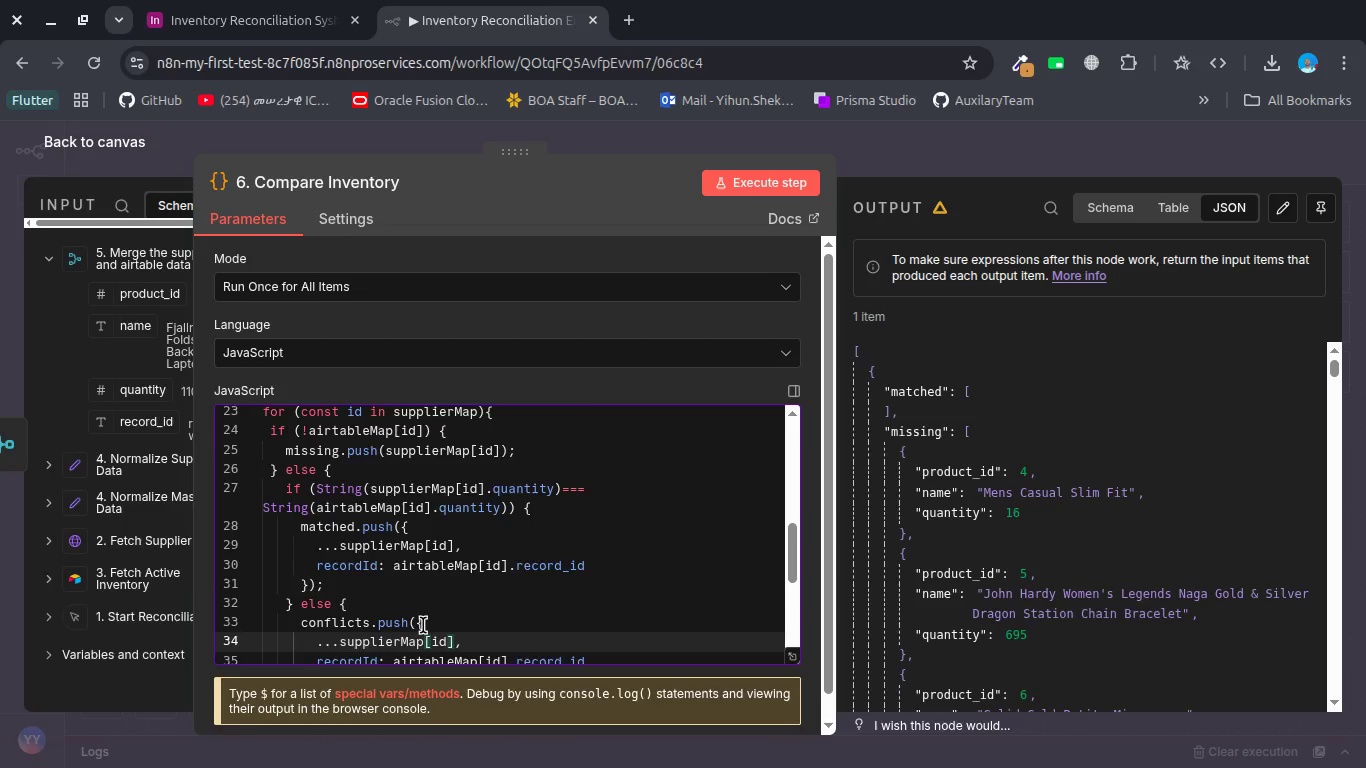 
scroll: coordinate [423, 625], scroll_direction: up, amount: 2.0
 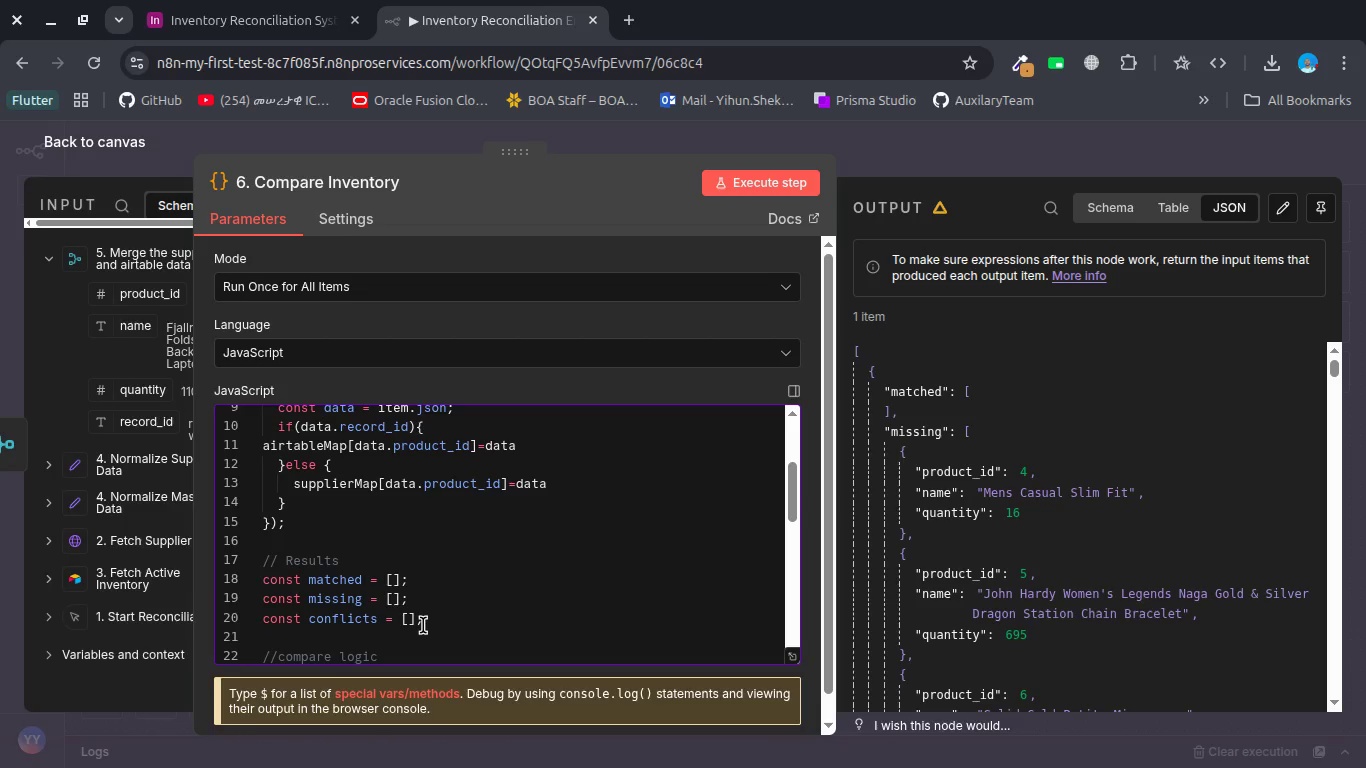 
wait(33.23)
 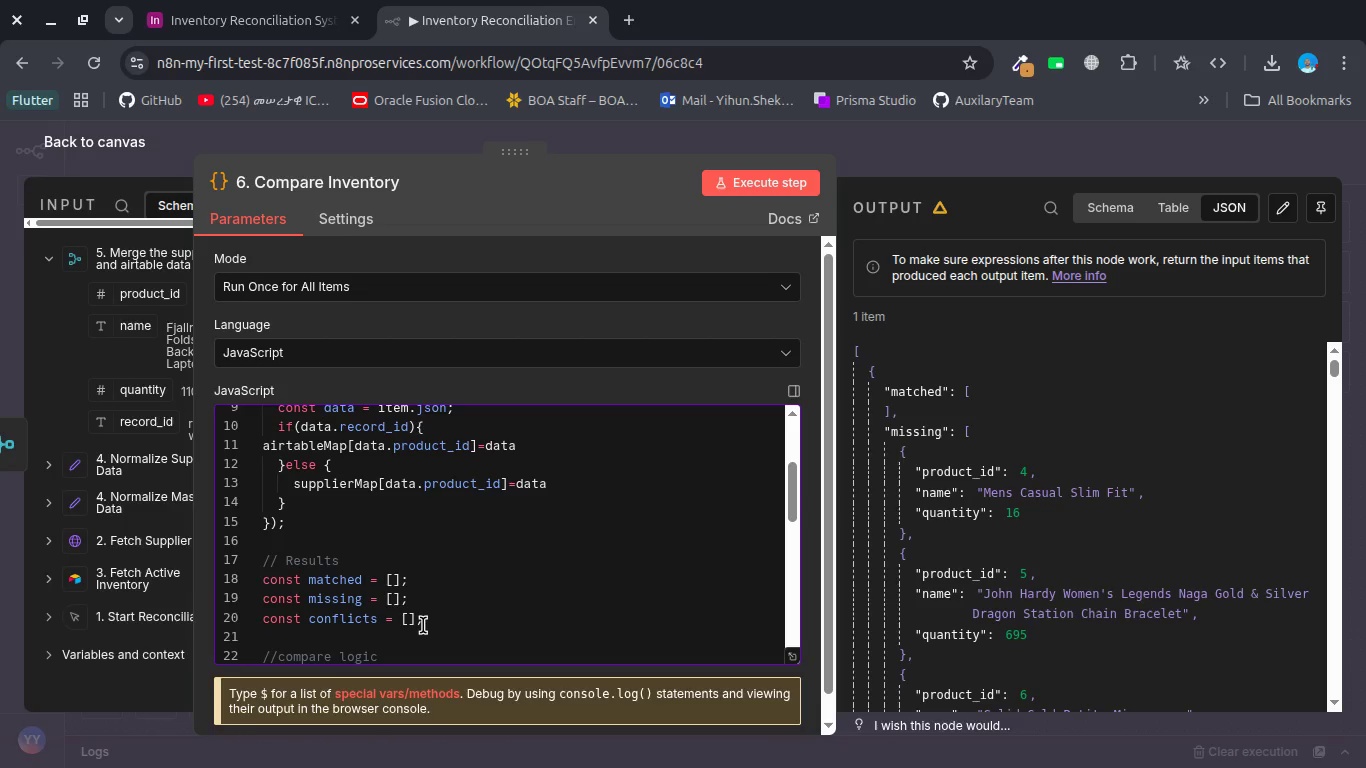 
scroll: coordinate [397, 589], scroll_direction: up, amount: 8.0
 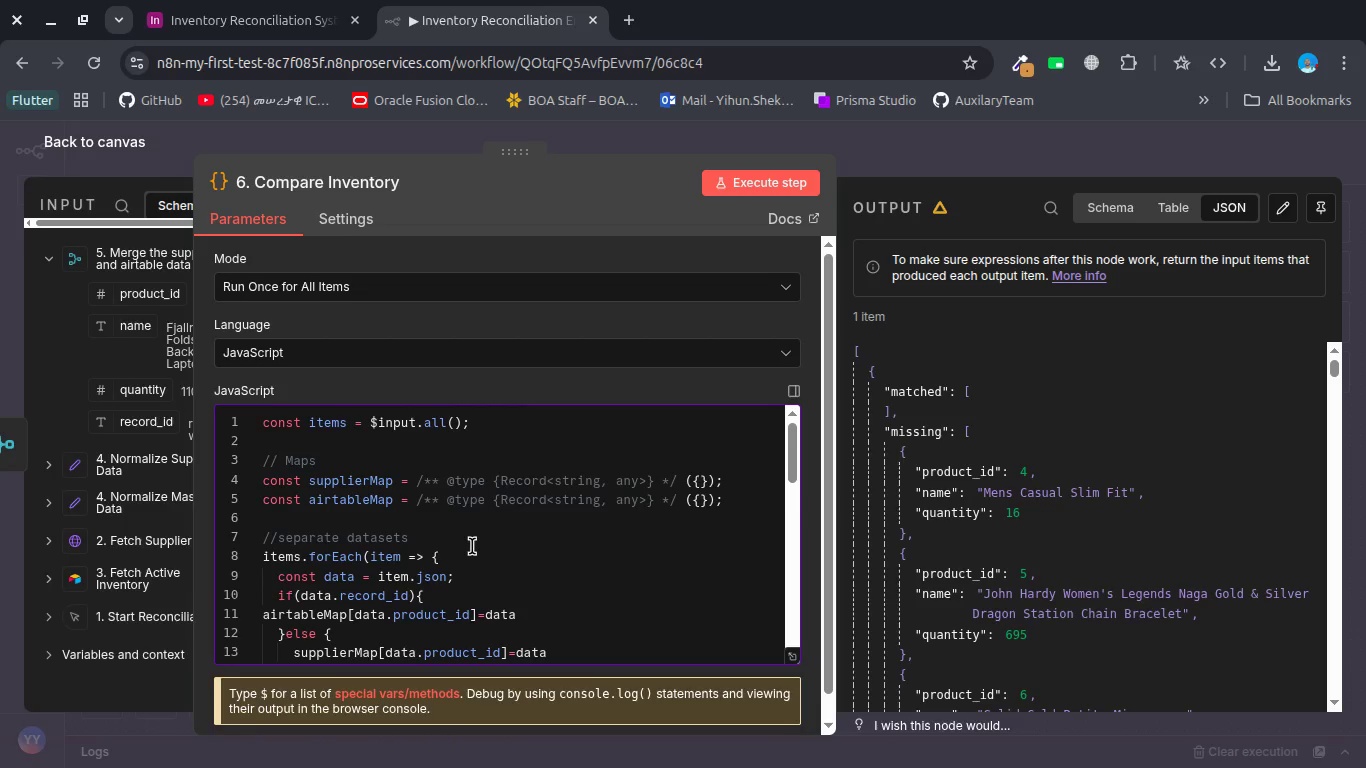 
wait(11.59)
 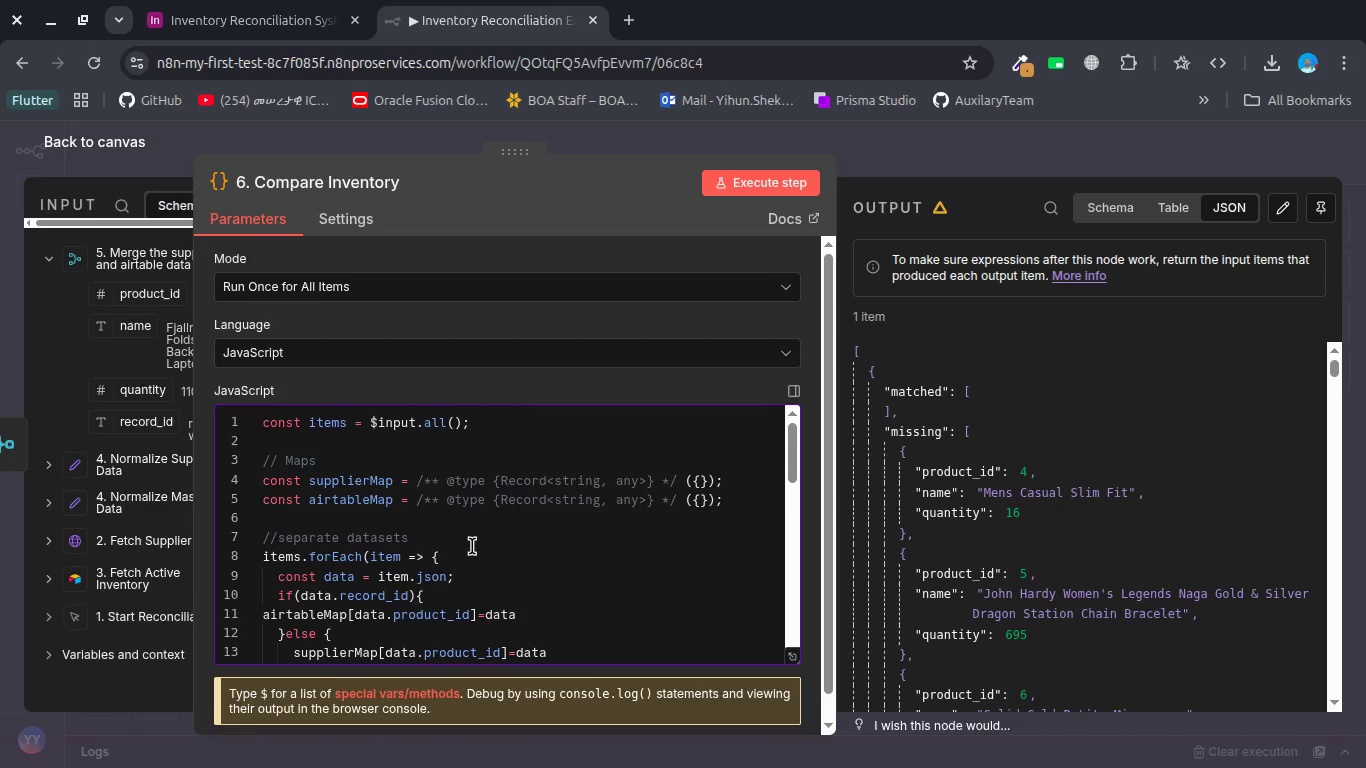 
left_click([482, 550])
 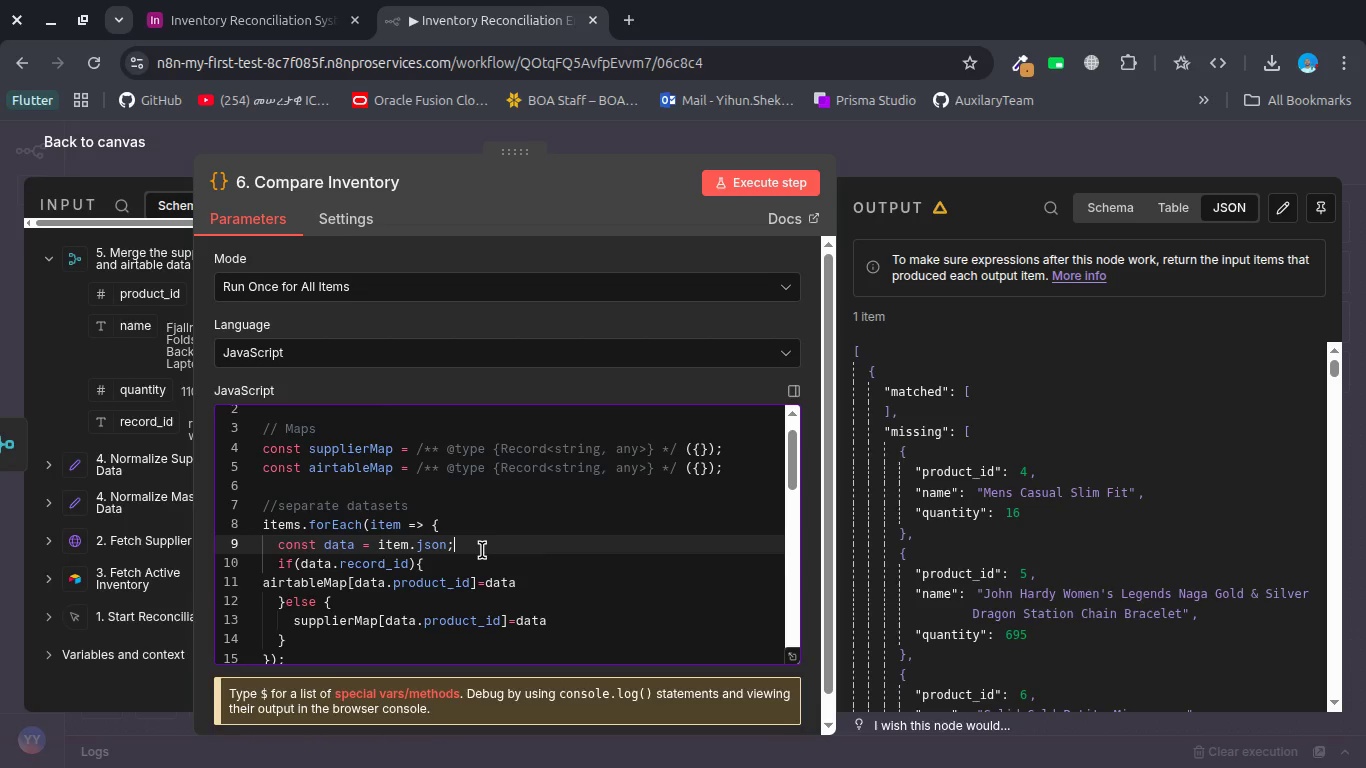 
key(Enter)
 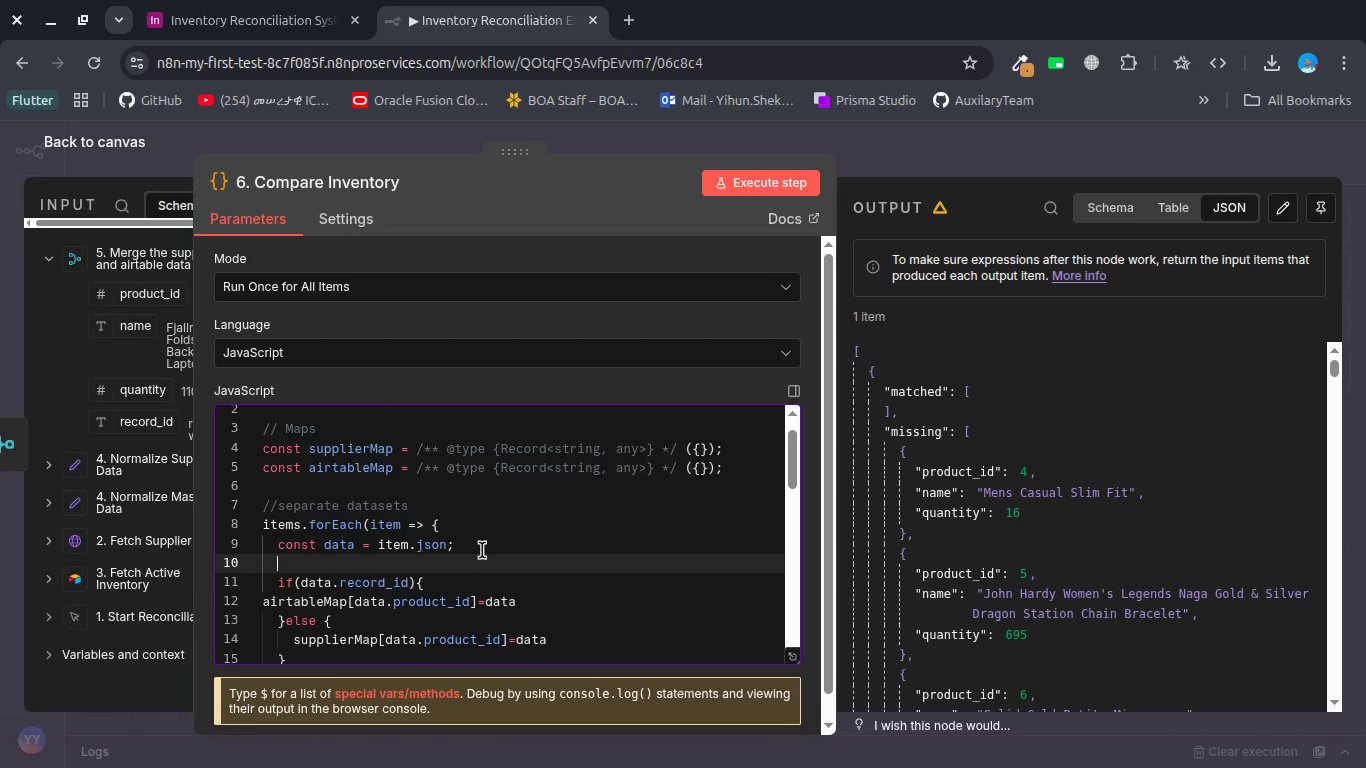 
type(const id =Strin)
 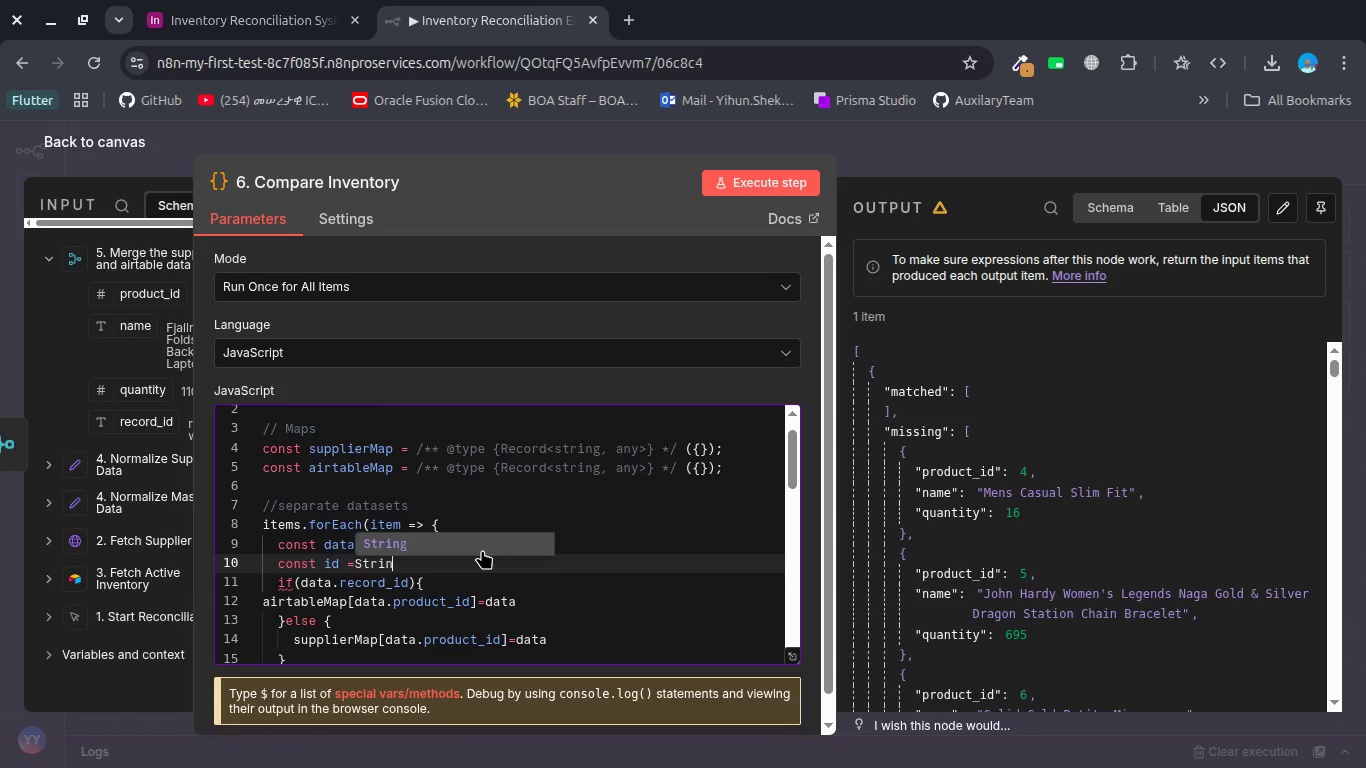 
key(Enter)
 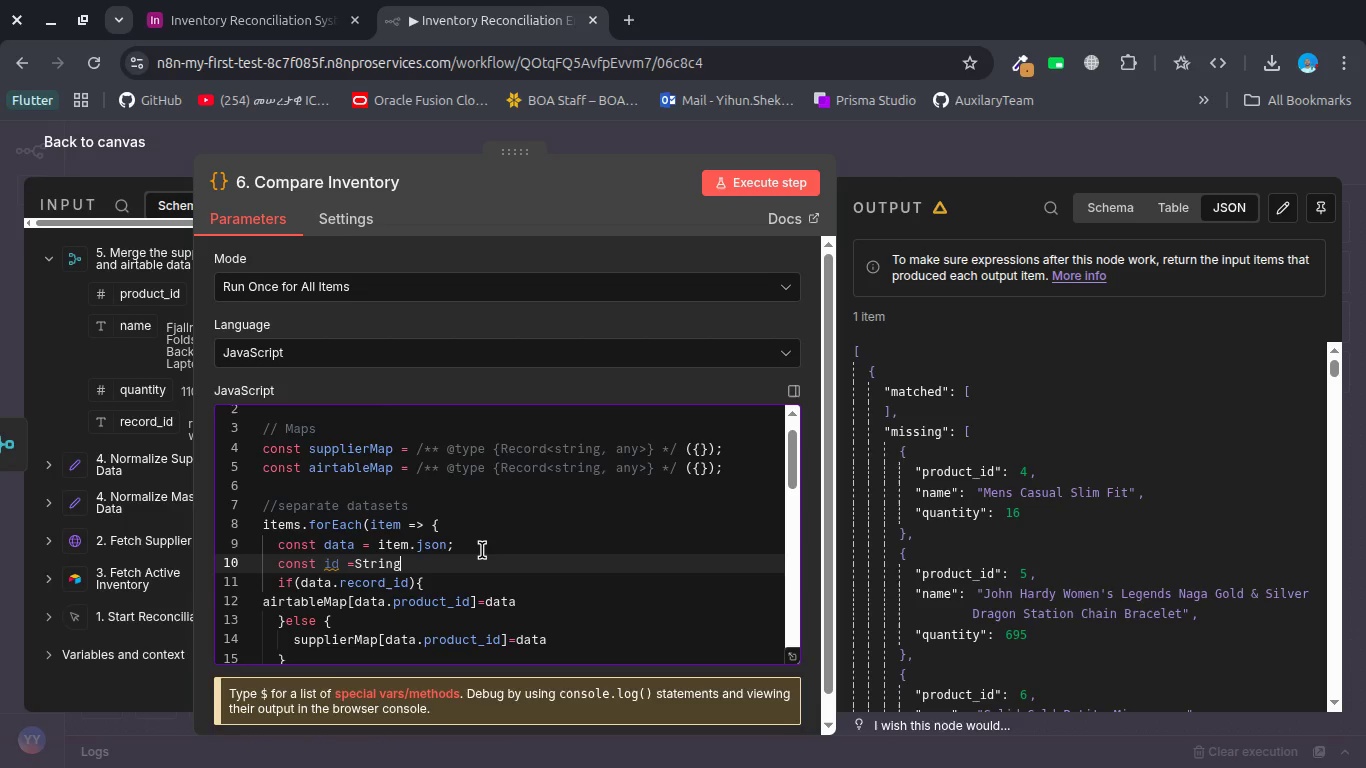 
type((data,)
key(Backspace)
type(.product_id)
 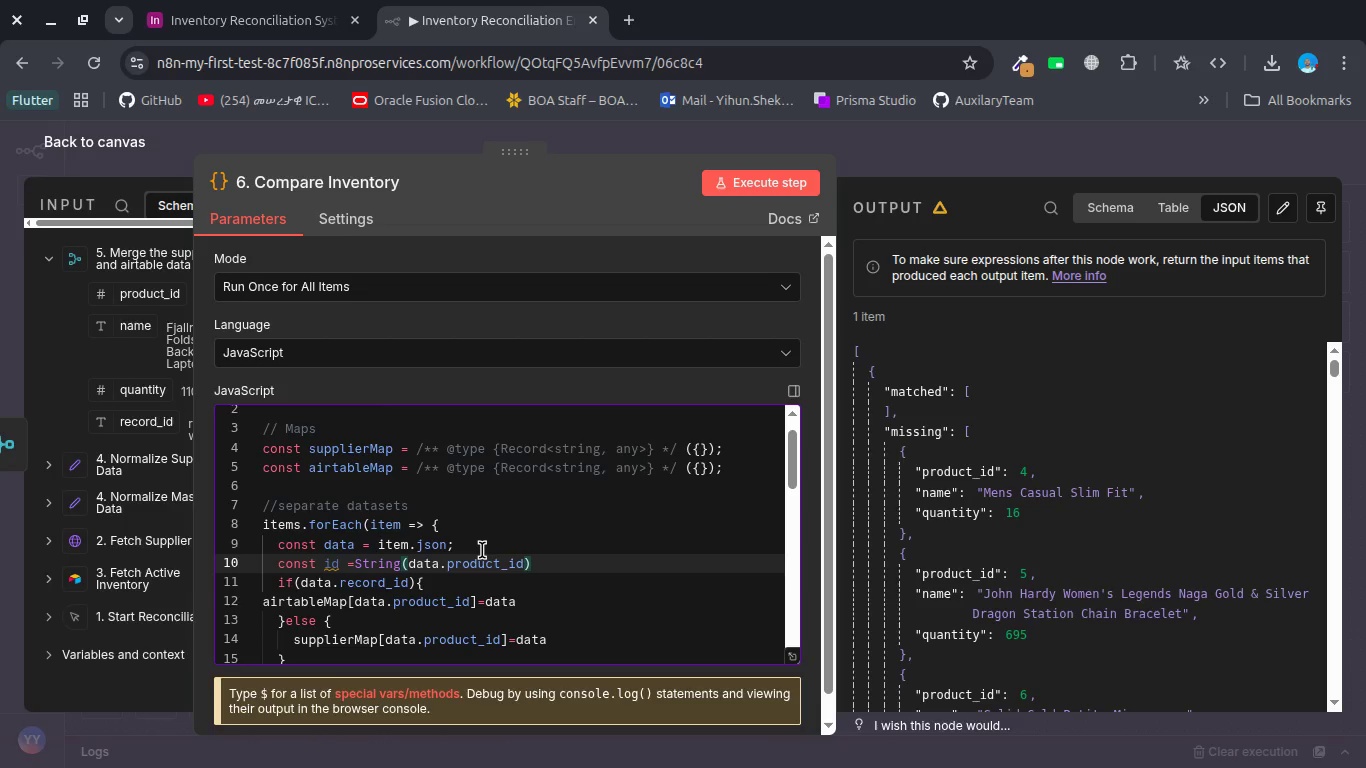 
key(ArrowRight)
 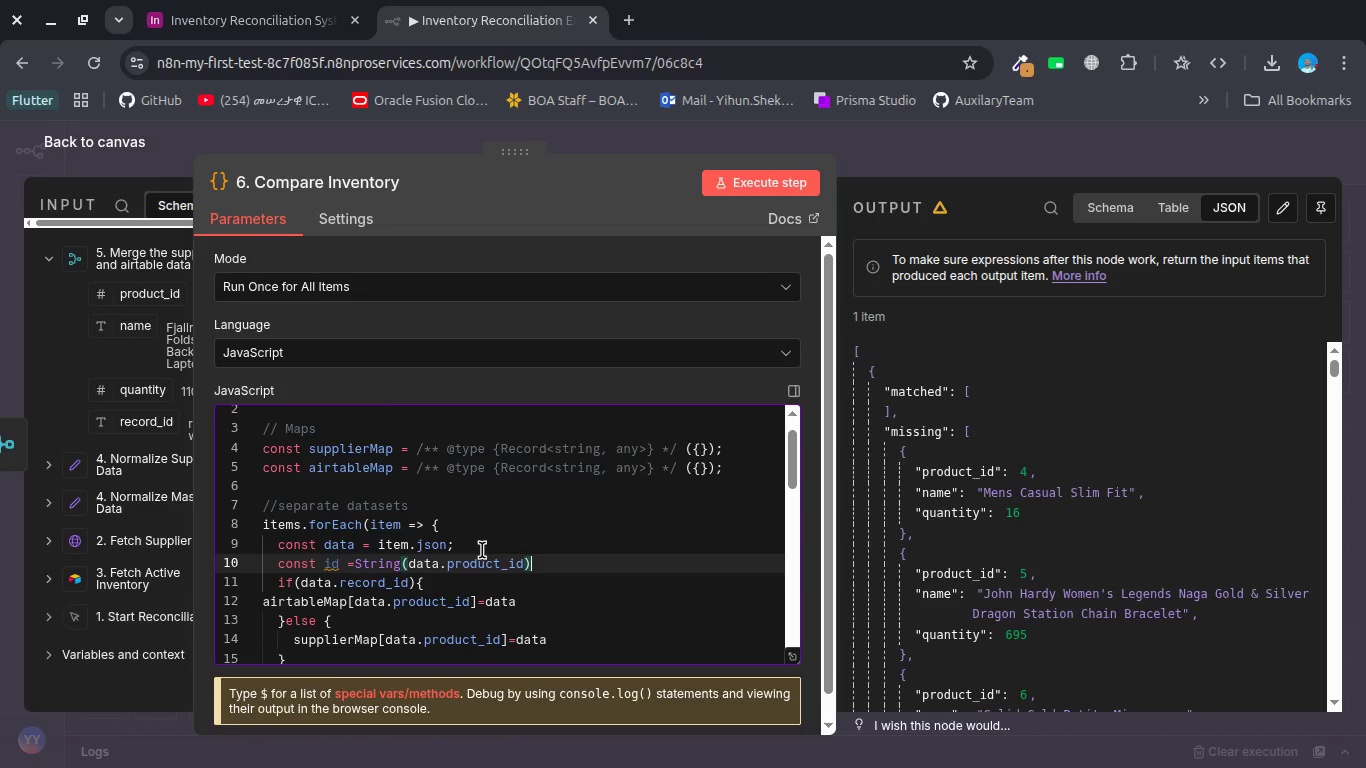 
key(ArrowRight)
 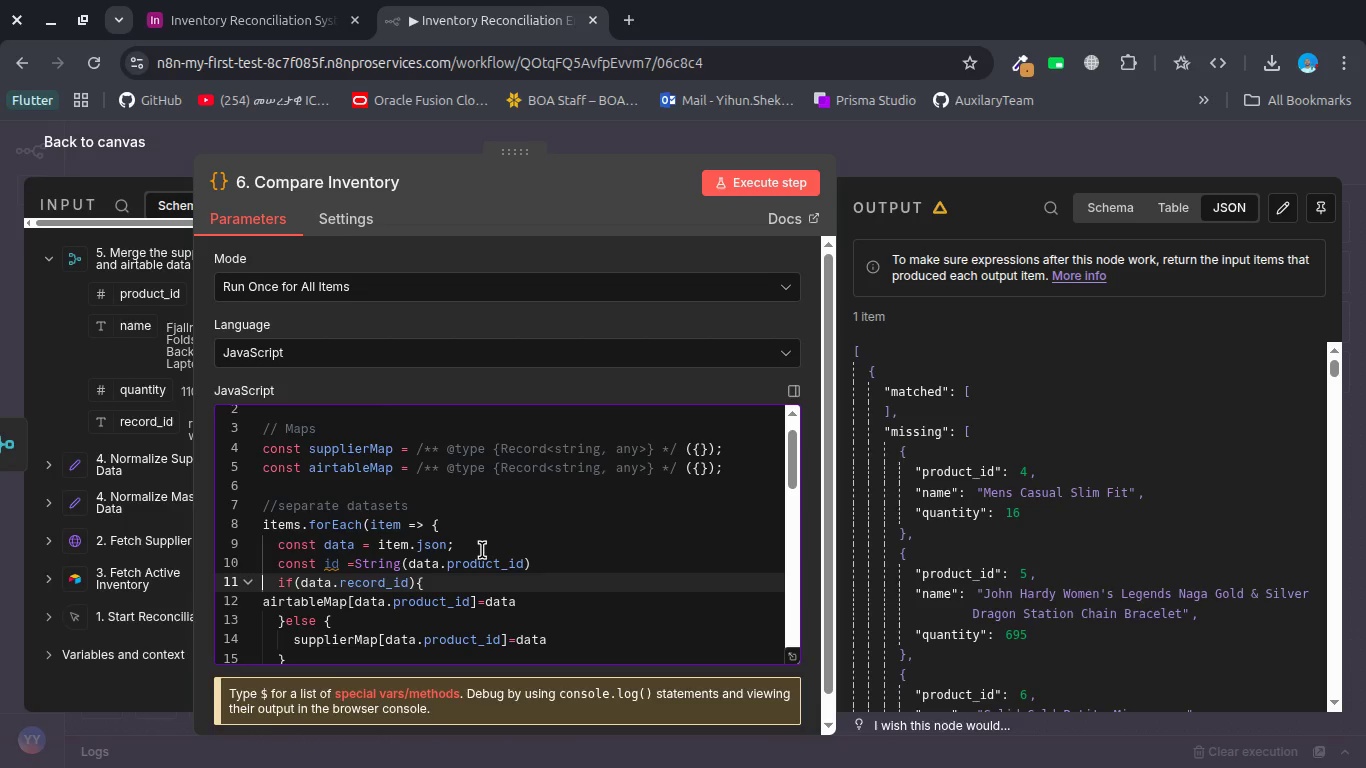 
key(ArrowLeft)
 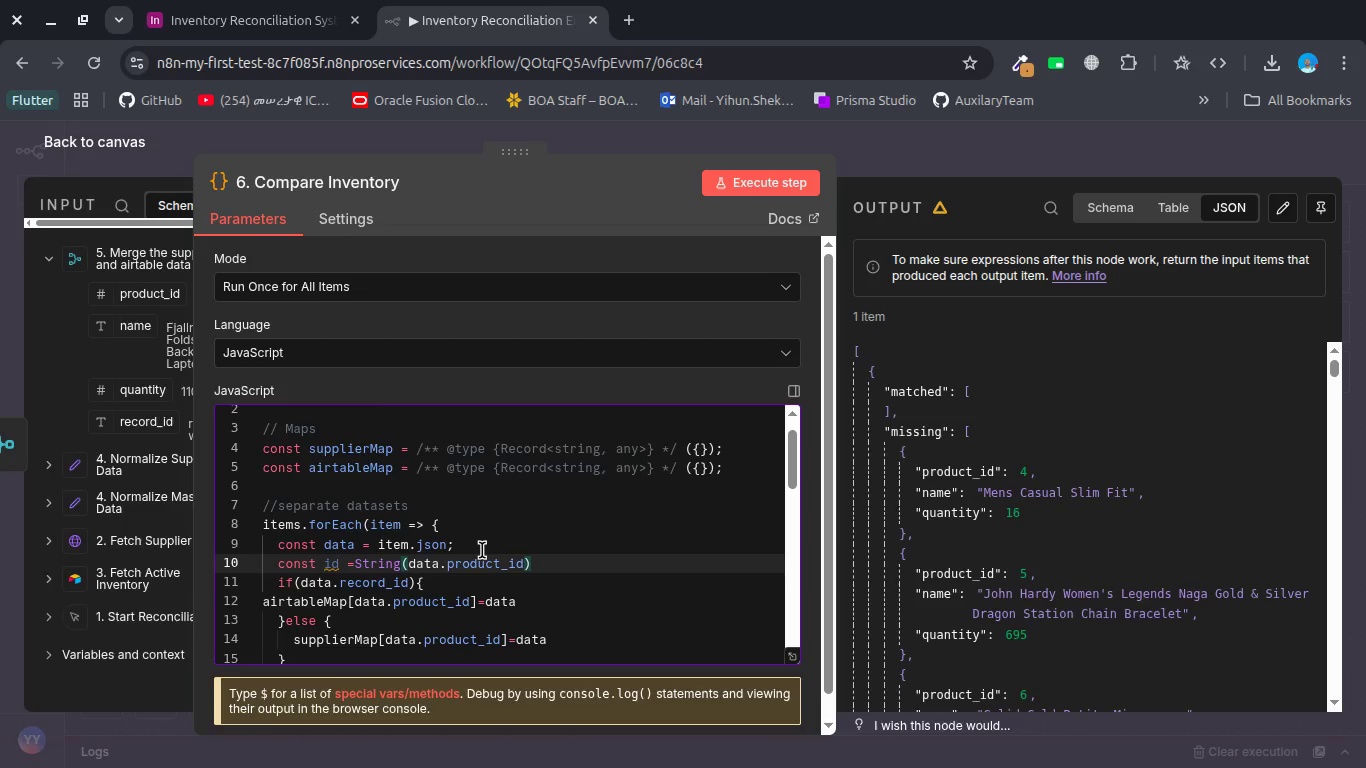 
key(Semicolon)
 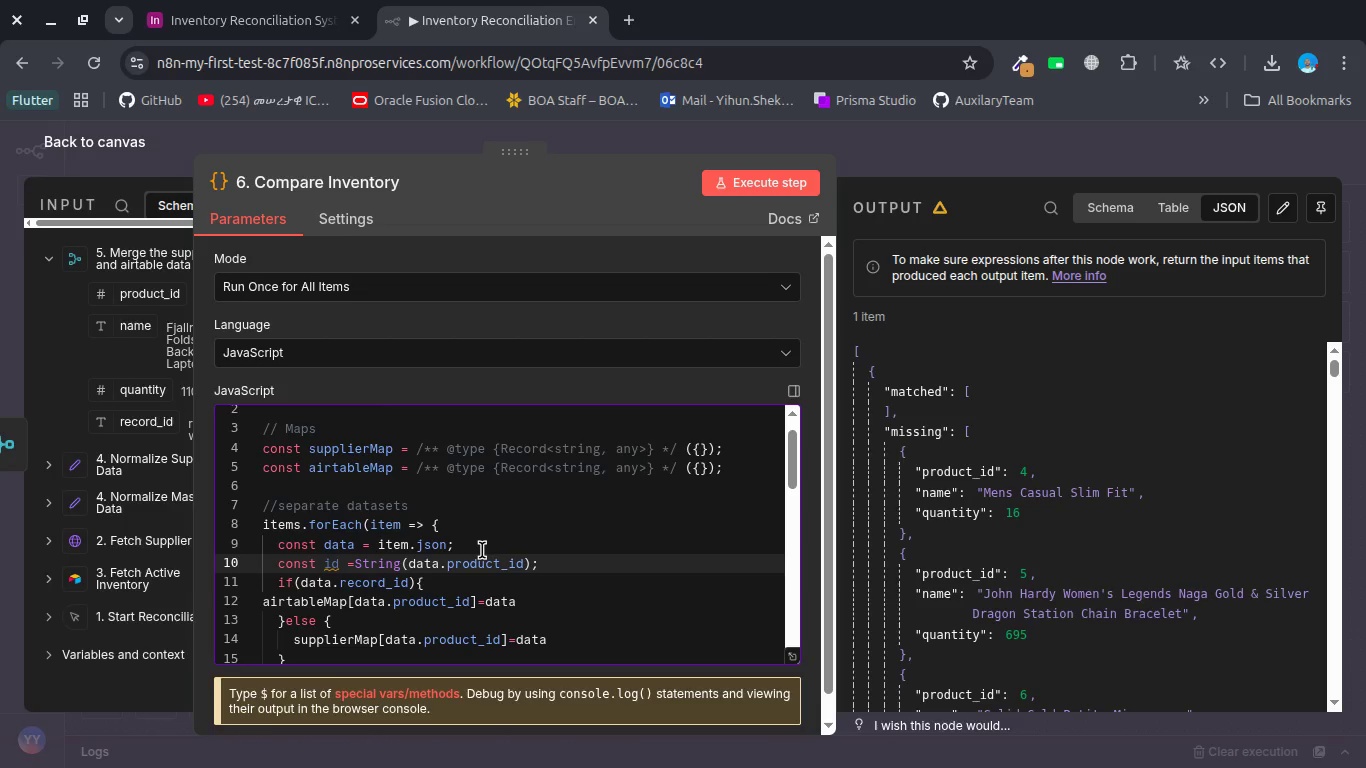 
key(Enter)
 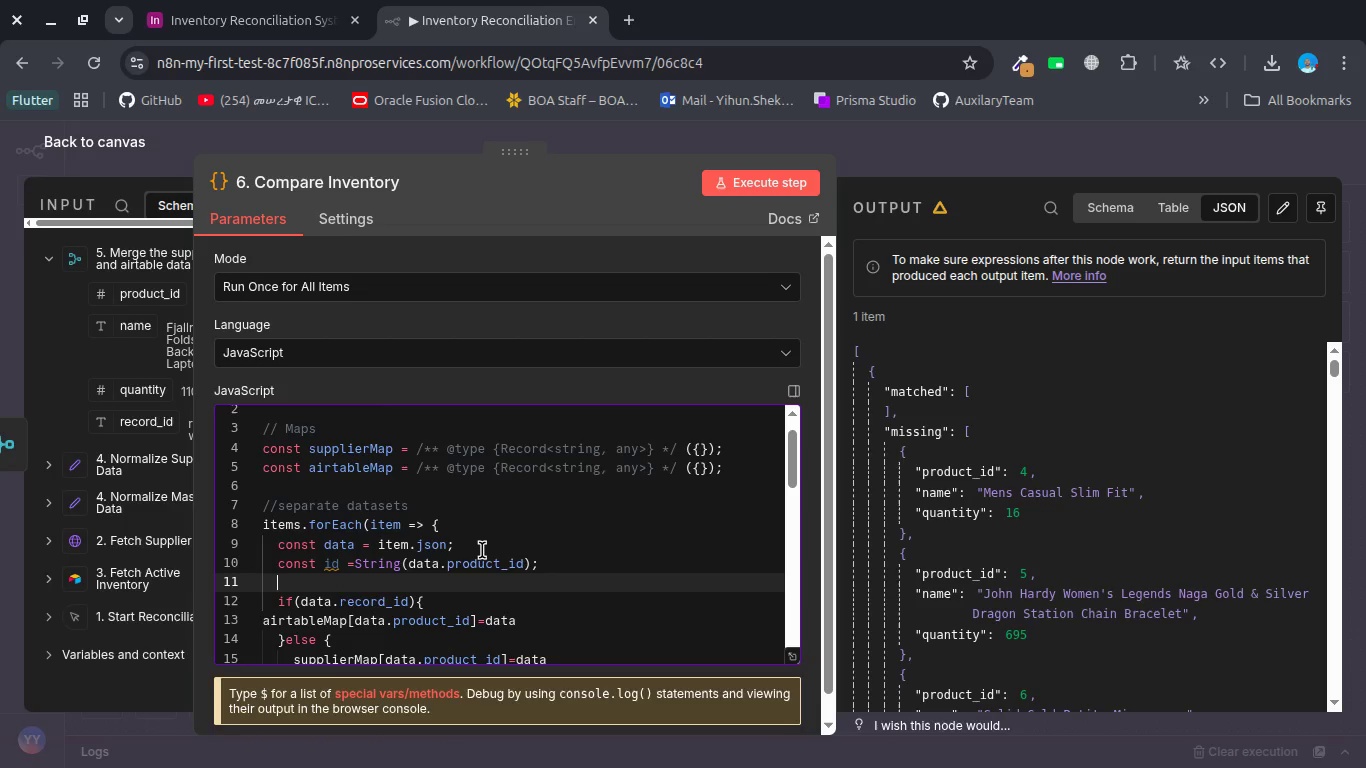 
left_click([552, 568])
 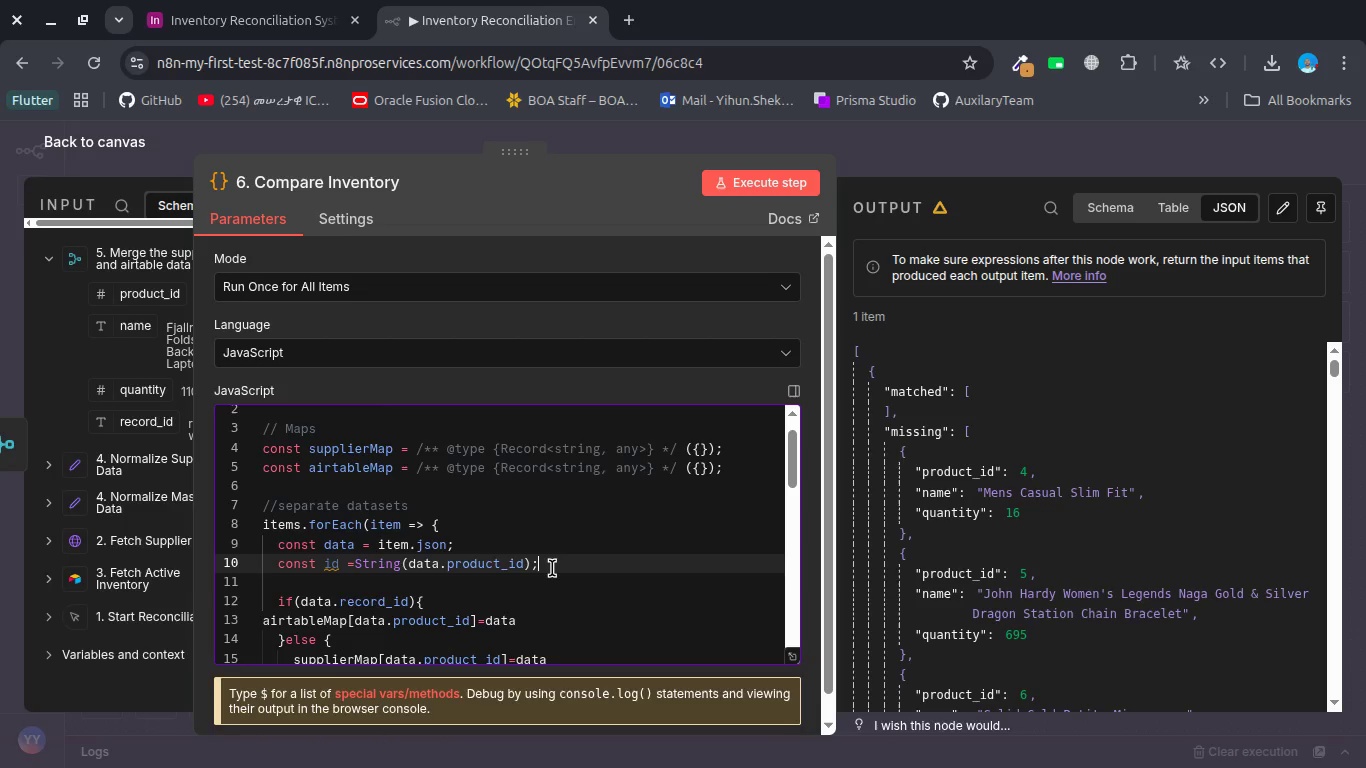 
type( // normalize ID)
 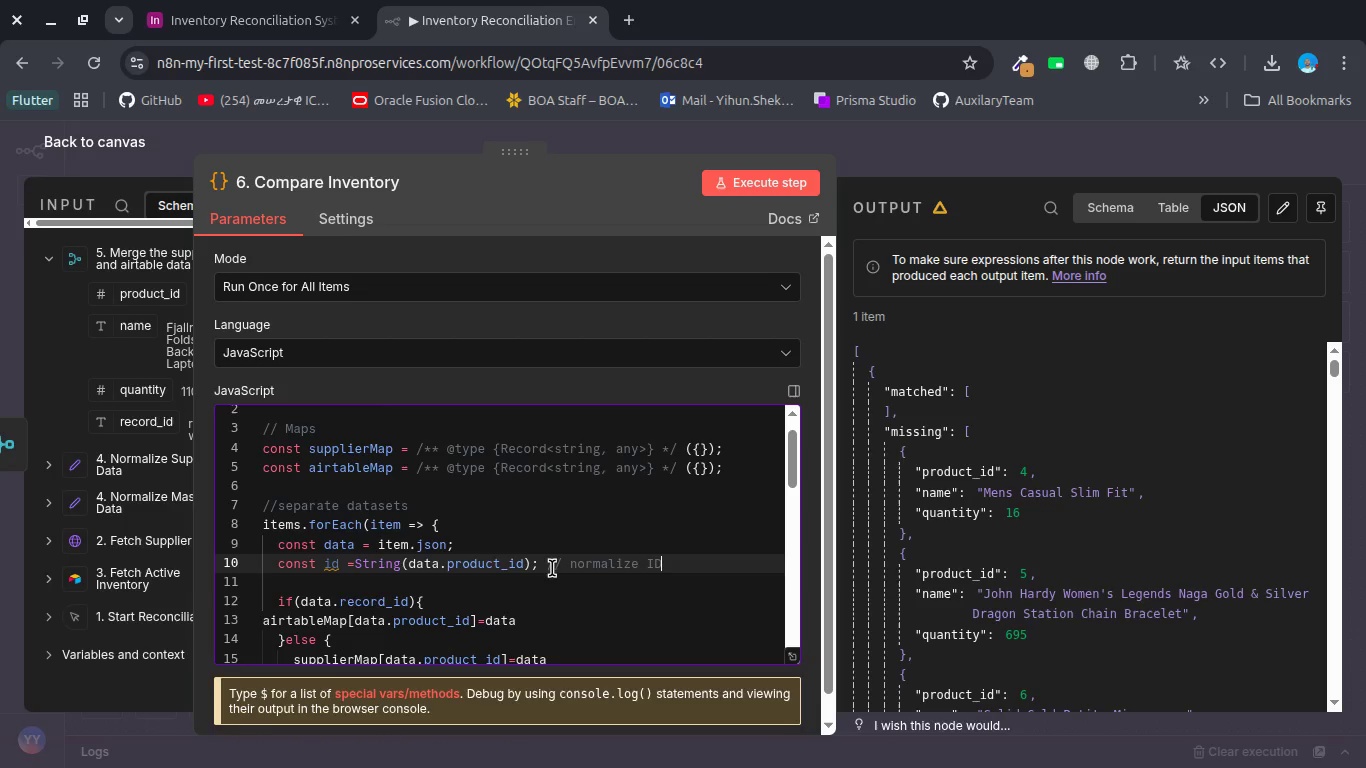 
wait(11.28)
 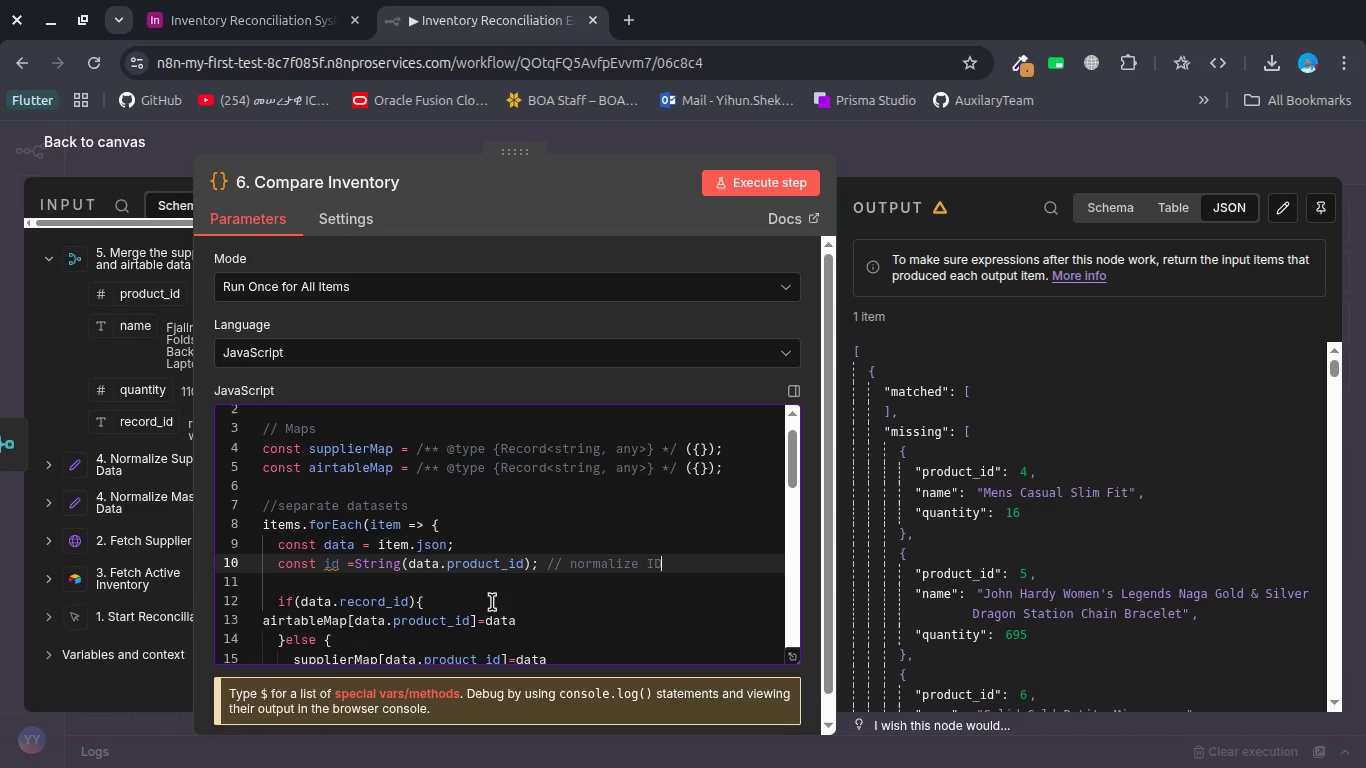 
left_click_drag(start_coordinate=[471, 512], to_coordinate=[354, 511])
 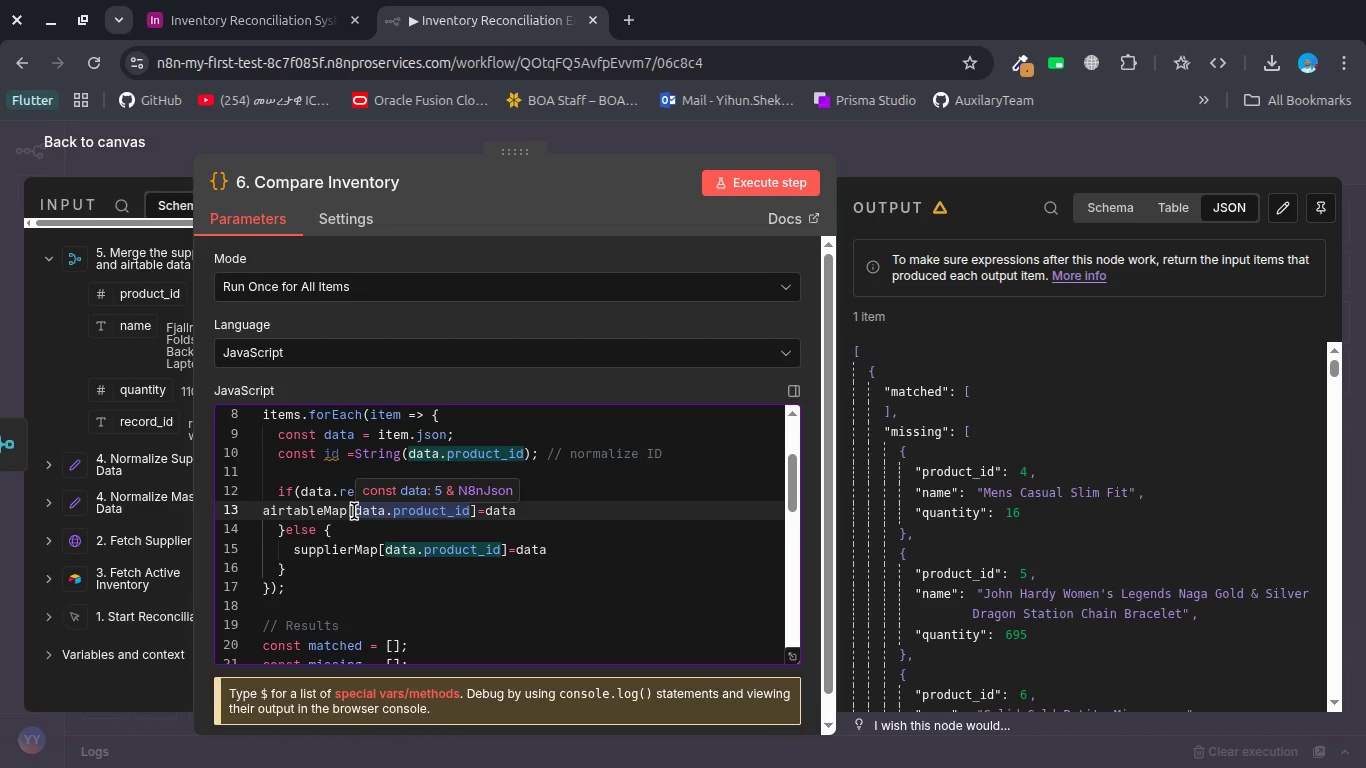 
wait(12.39)
 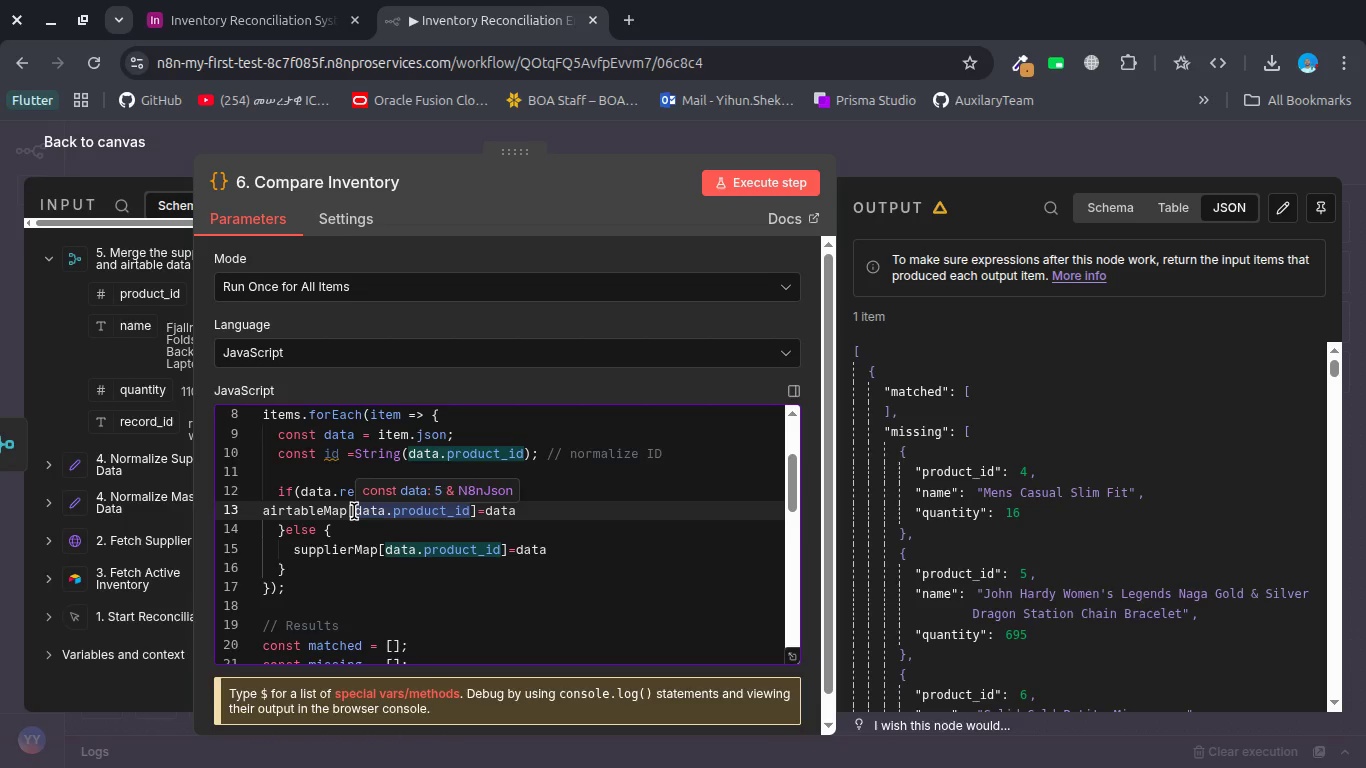 
key(Control+D)
 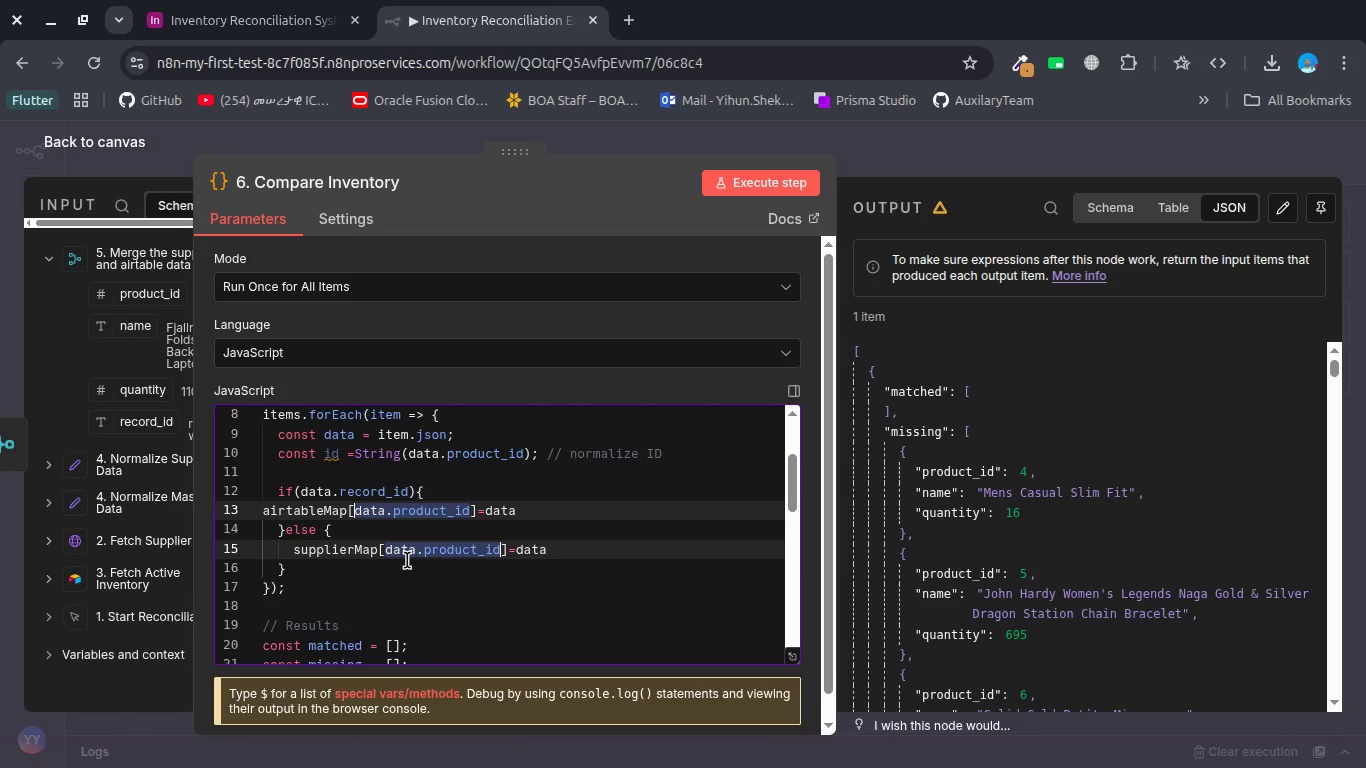 
wait(5.13)
 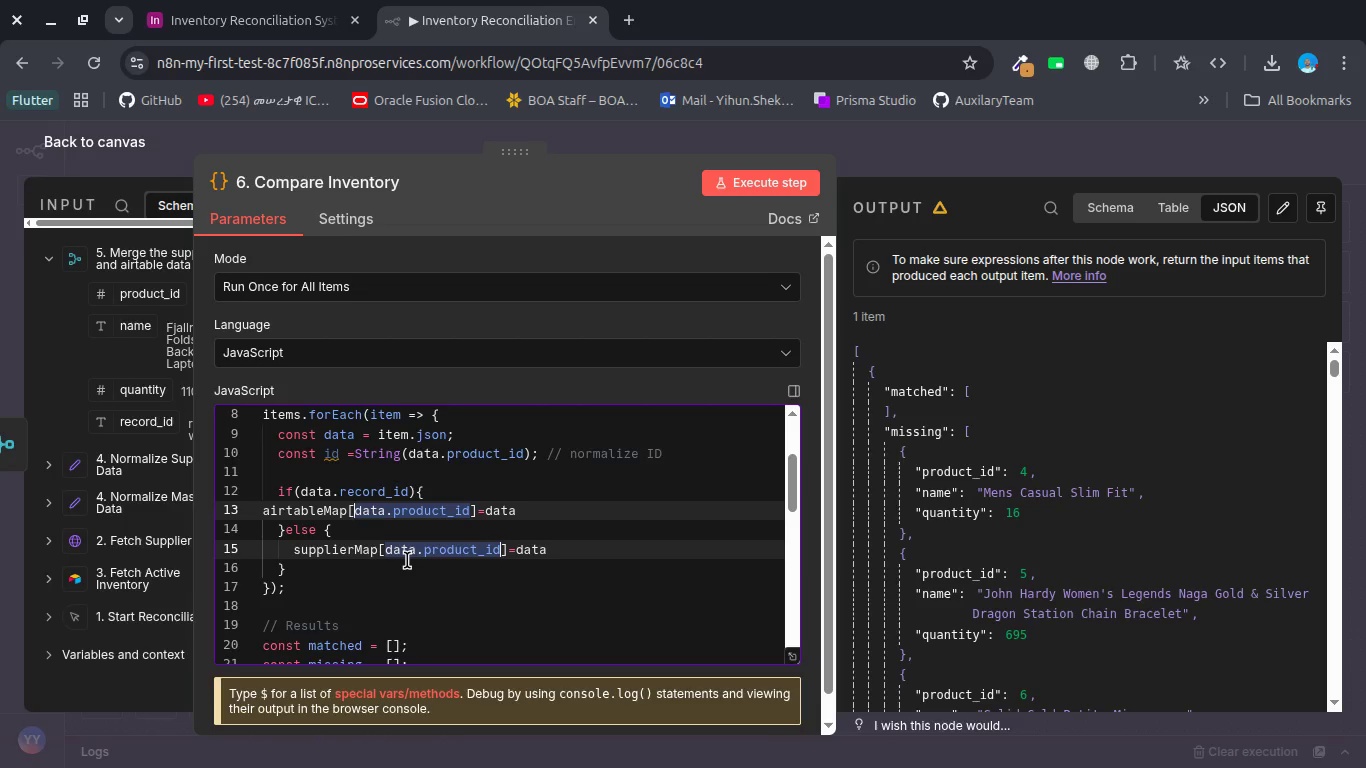 
type(id)
 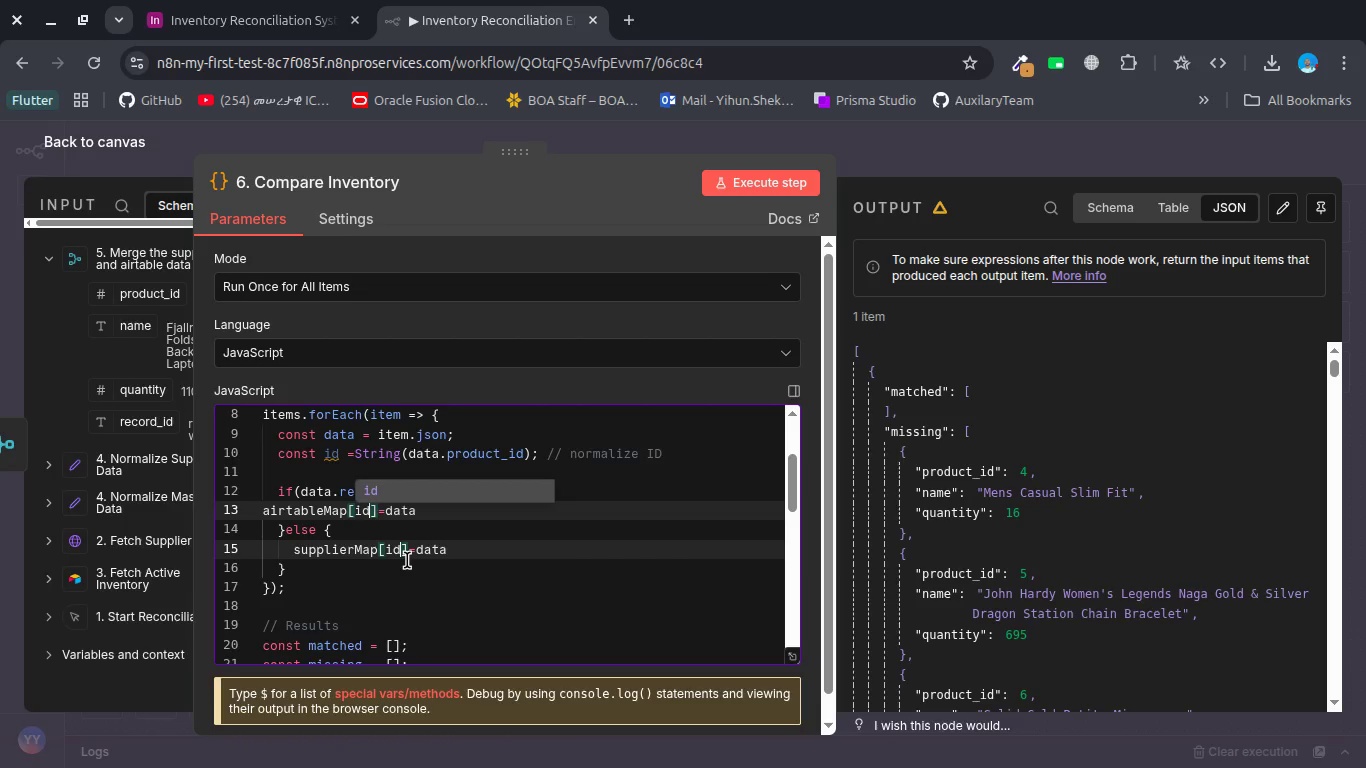 
key(Control+S)
 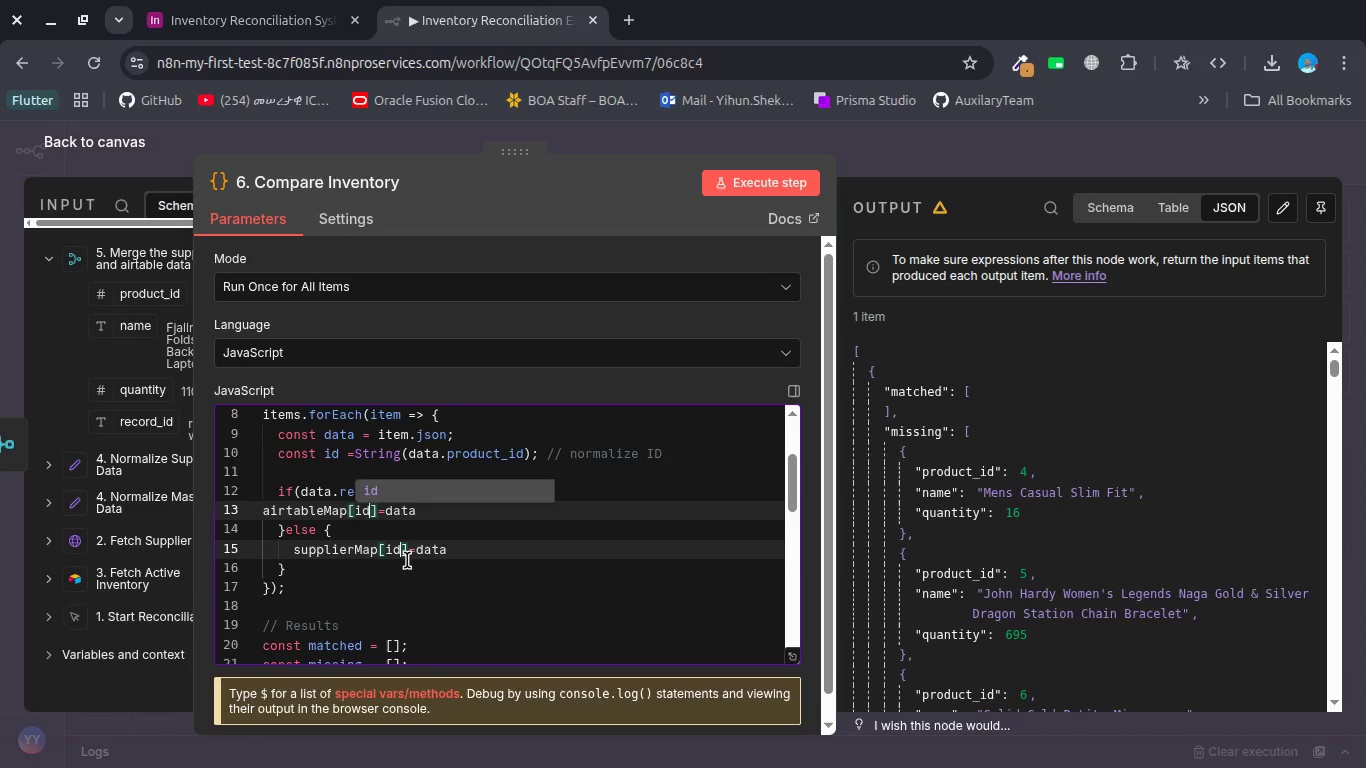 
key(Escape)
 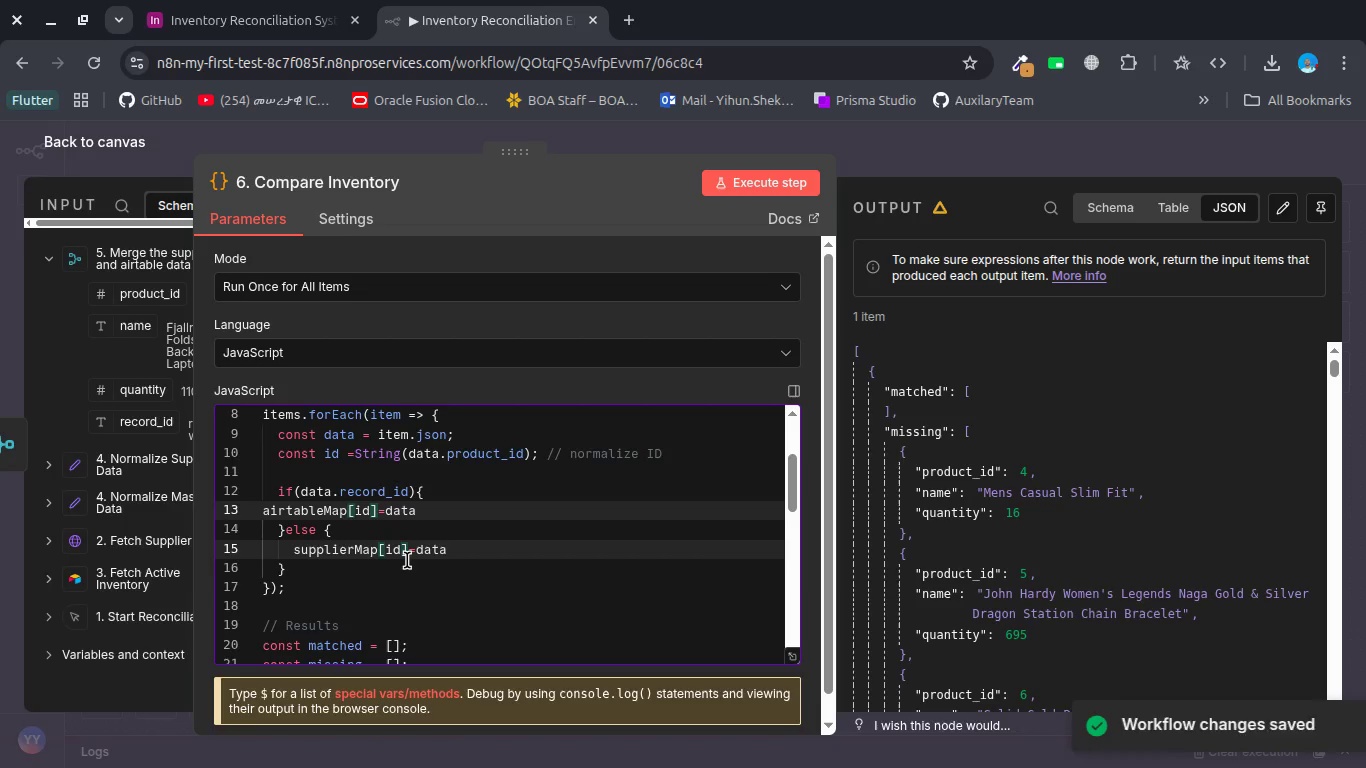 
left_click([407, 560])
 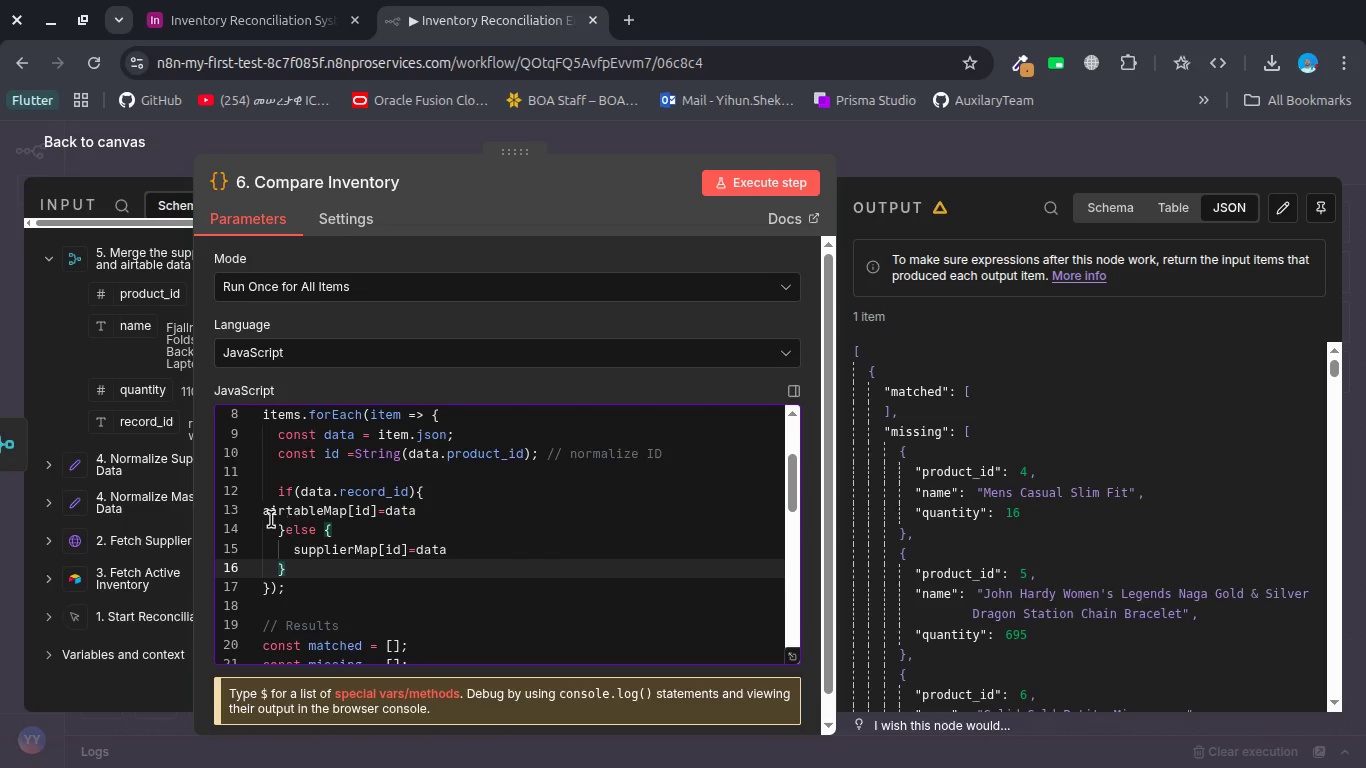 
wait(6.14)
 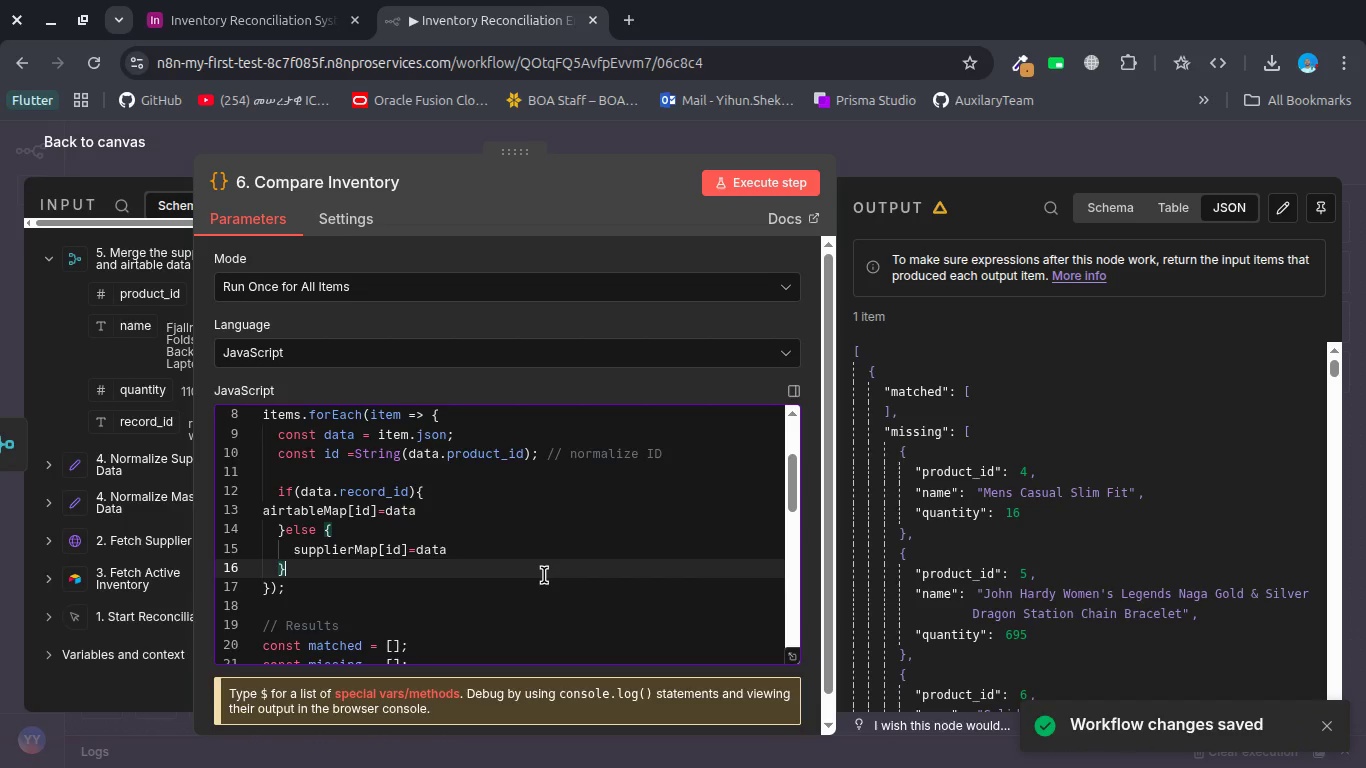 
left_click([264, 514])
 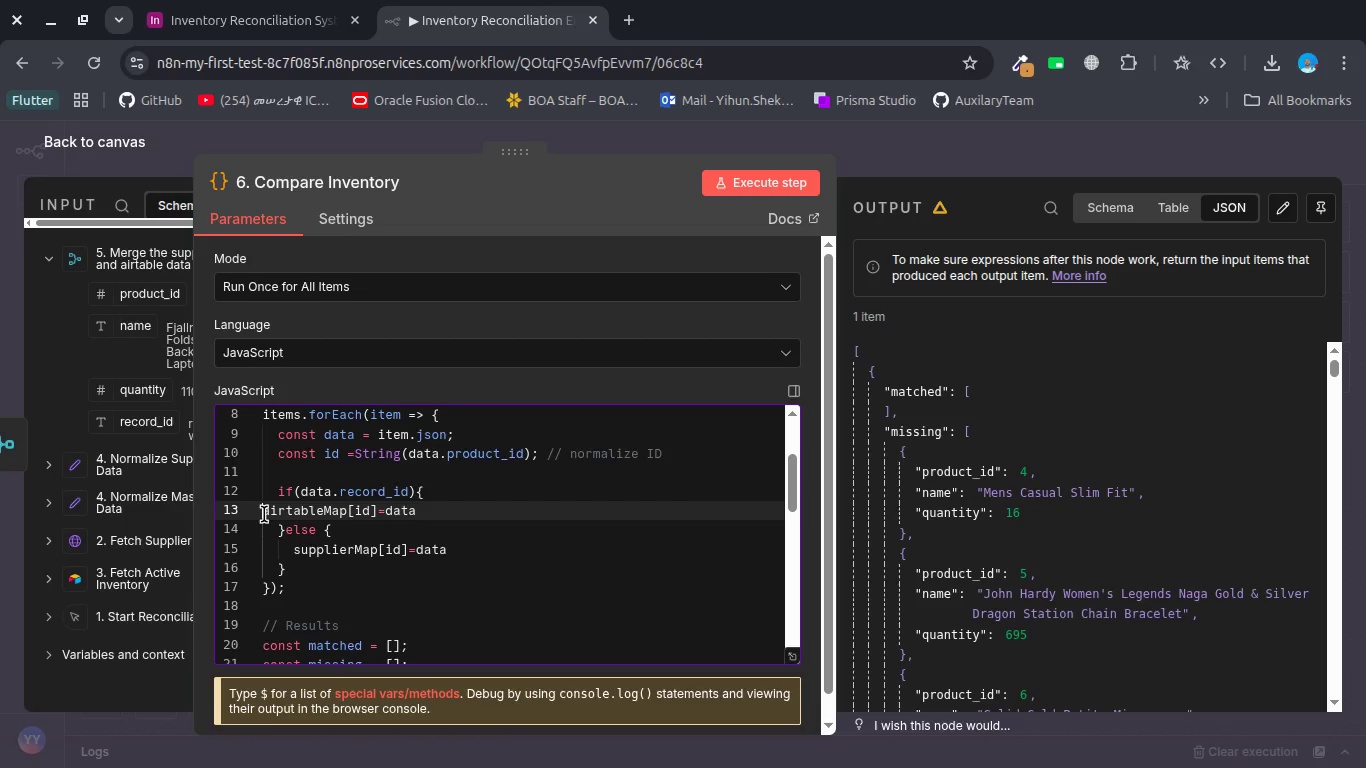 
key(Tab)
 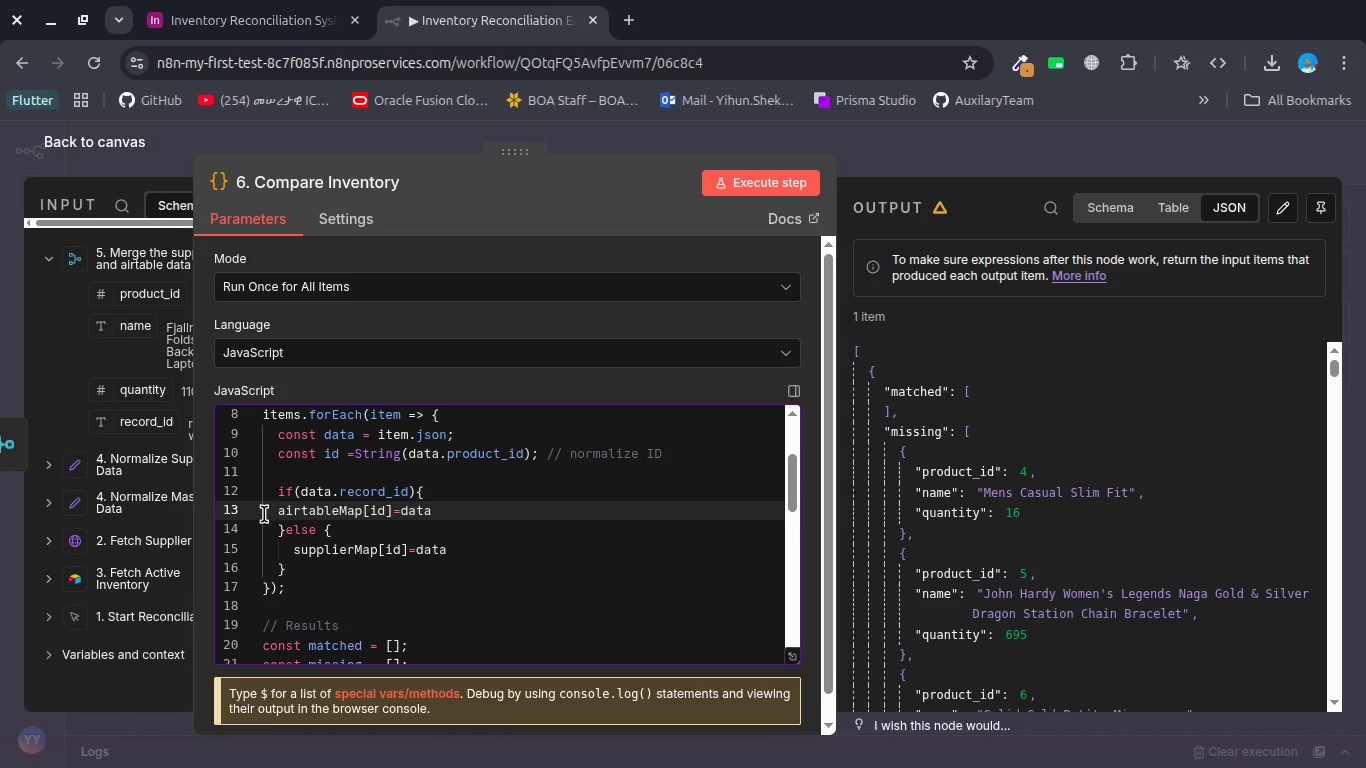 
key(Tab)
 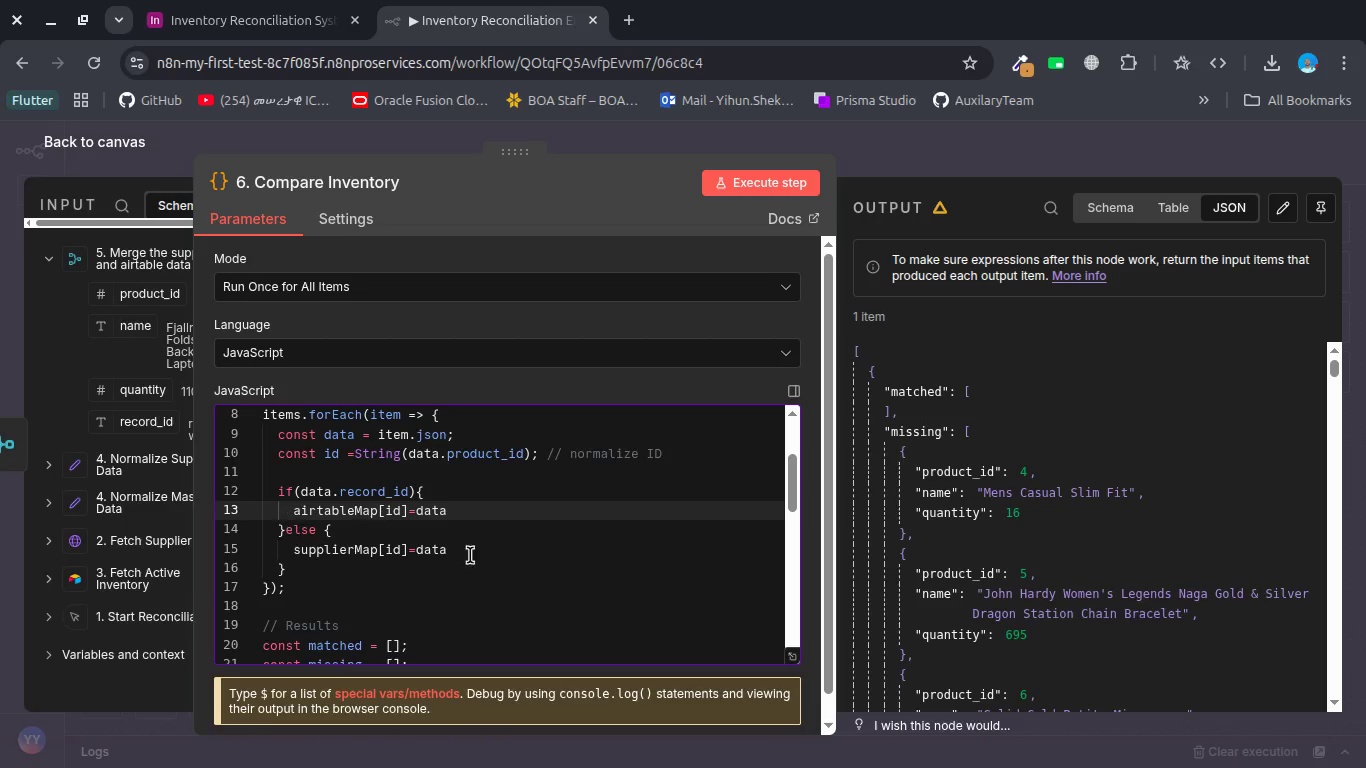 
left_click([490, 566])
 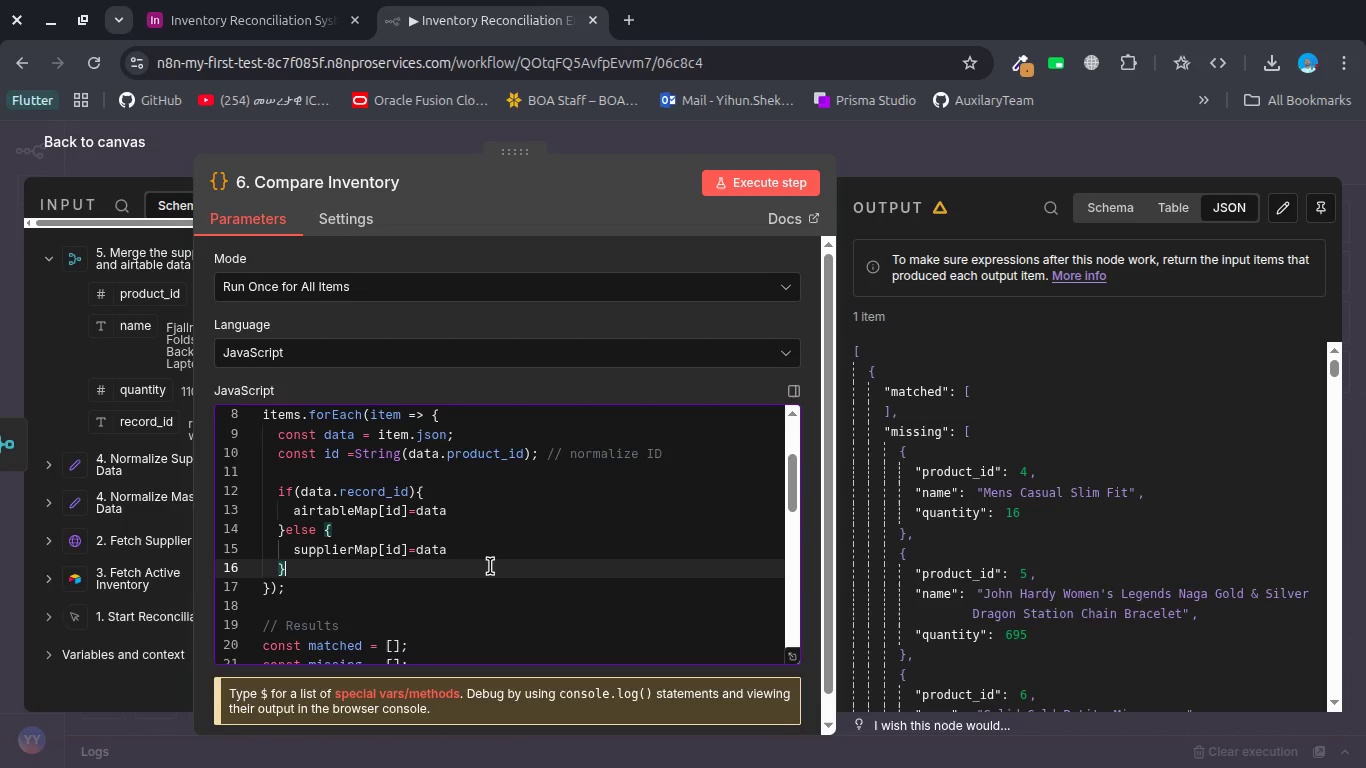 
wait(18.37)
 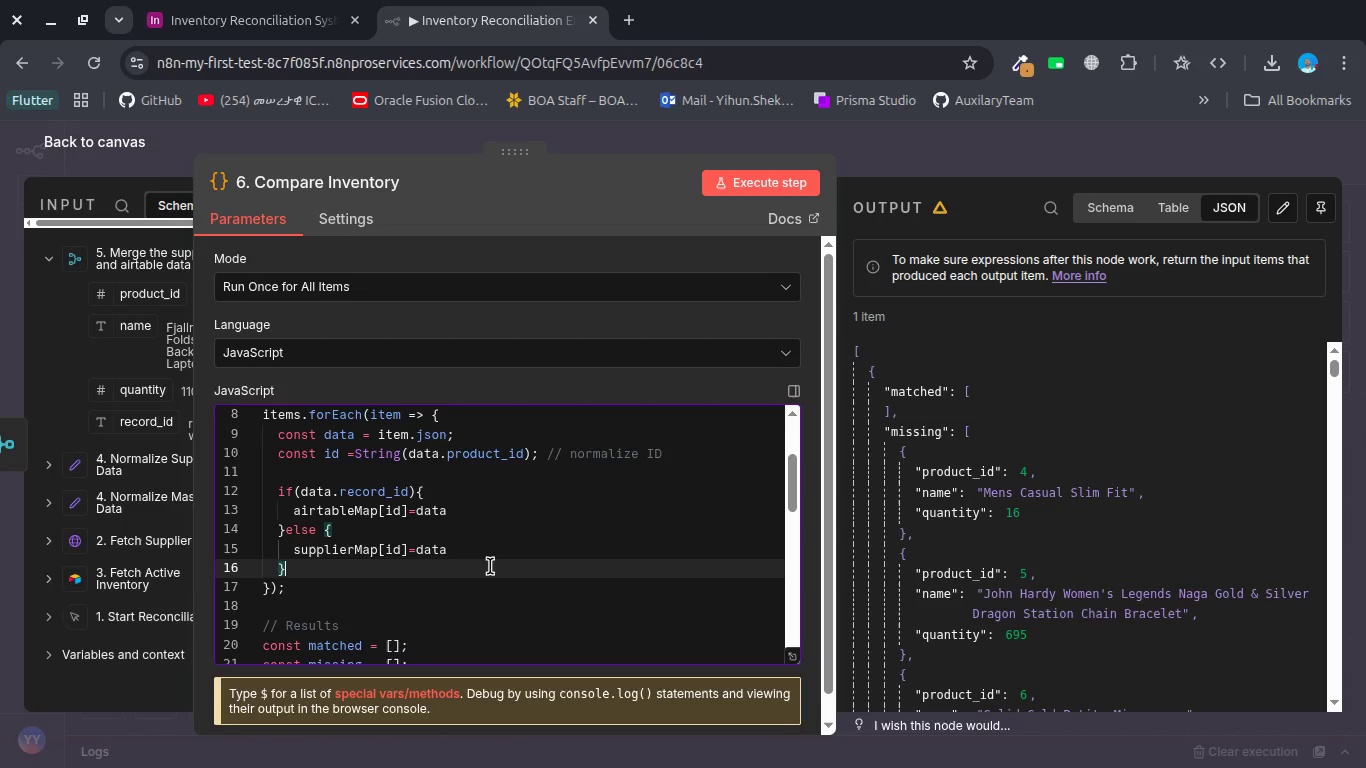 
scroll: coordinate [404, 565], scroll_direction: down, amount: 1.0
 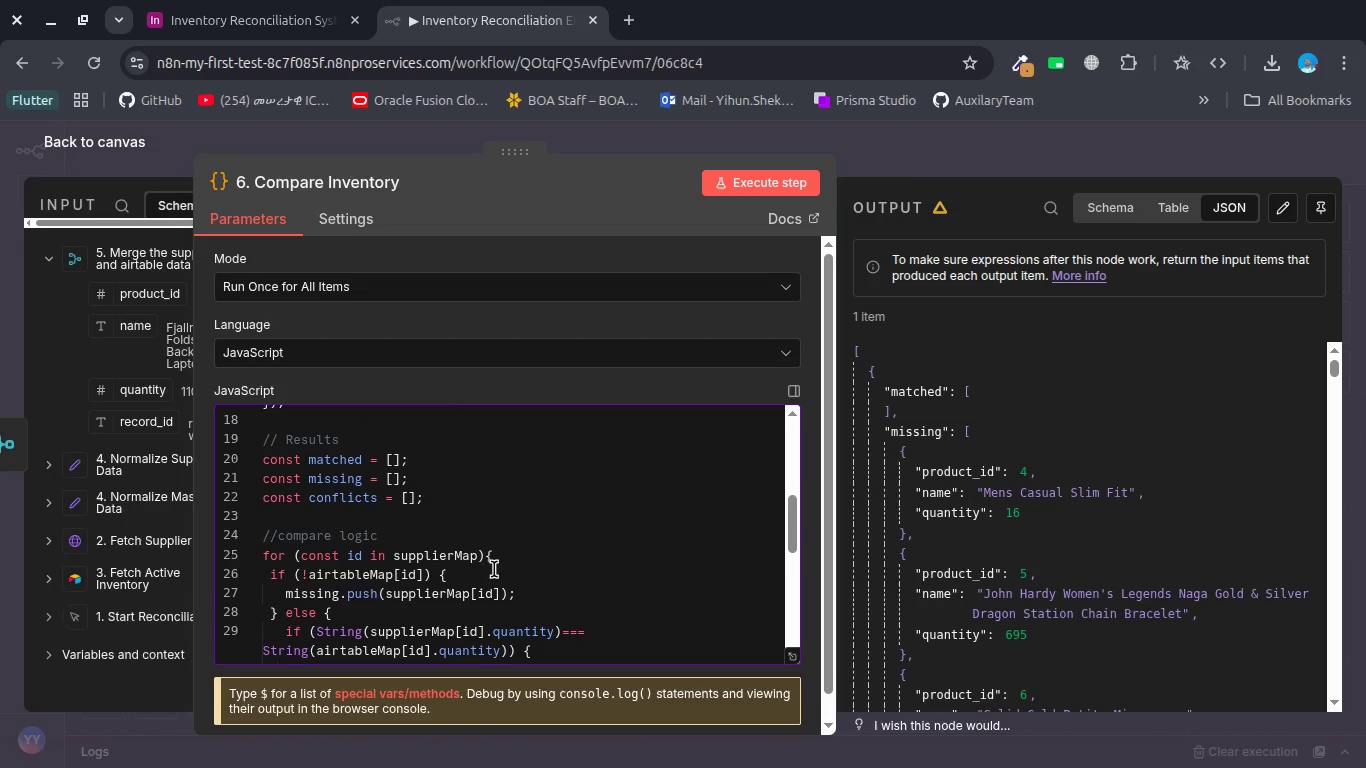 
left_click([506, 562])
 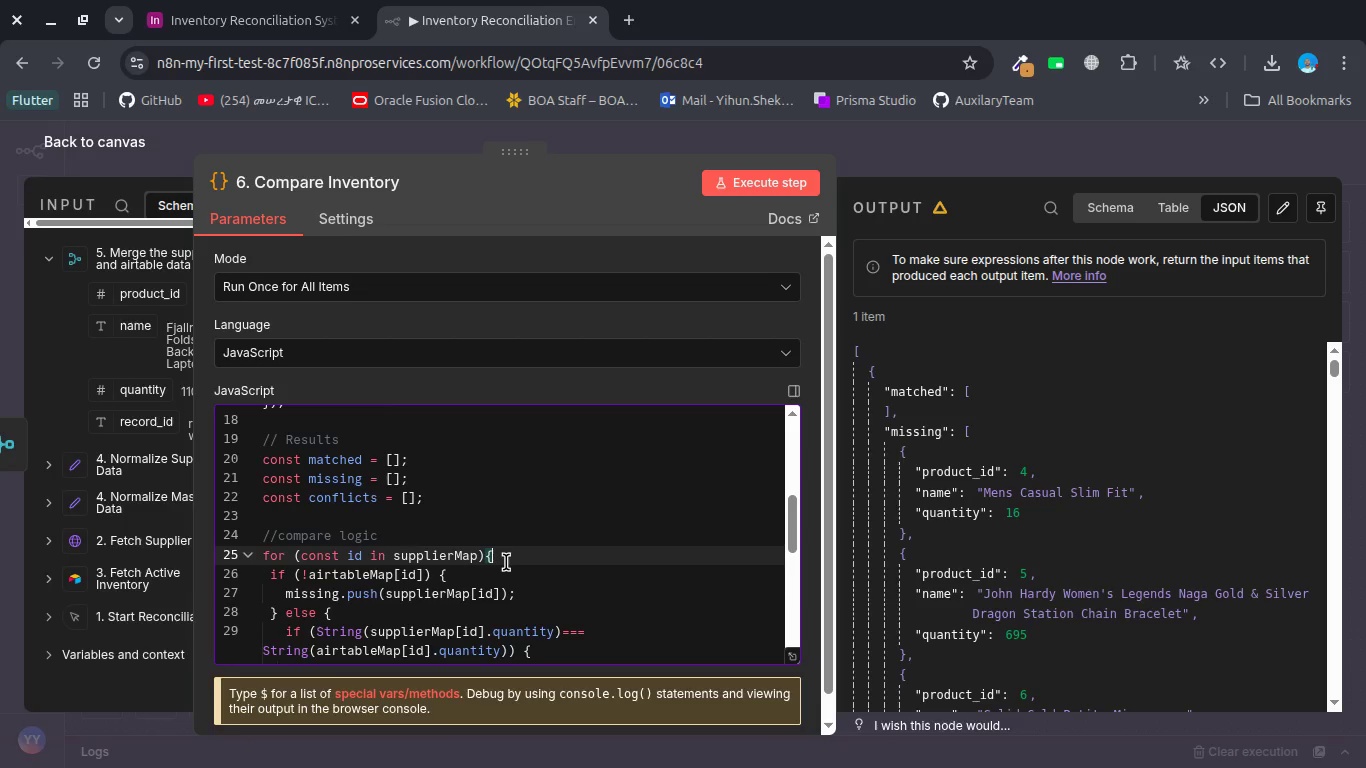 
key(Enter)
 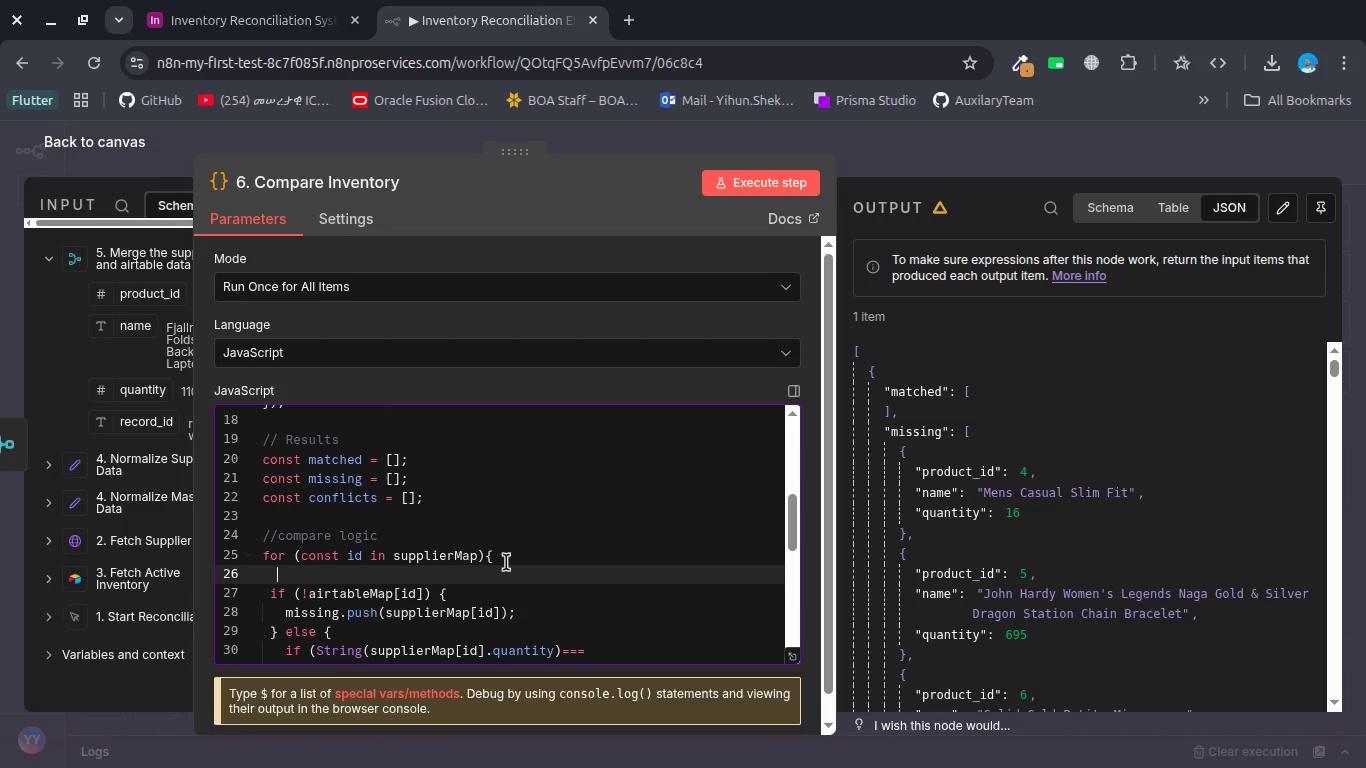 
key(Slash)
 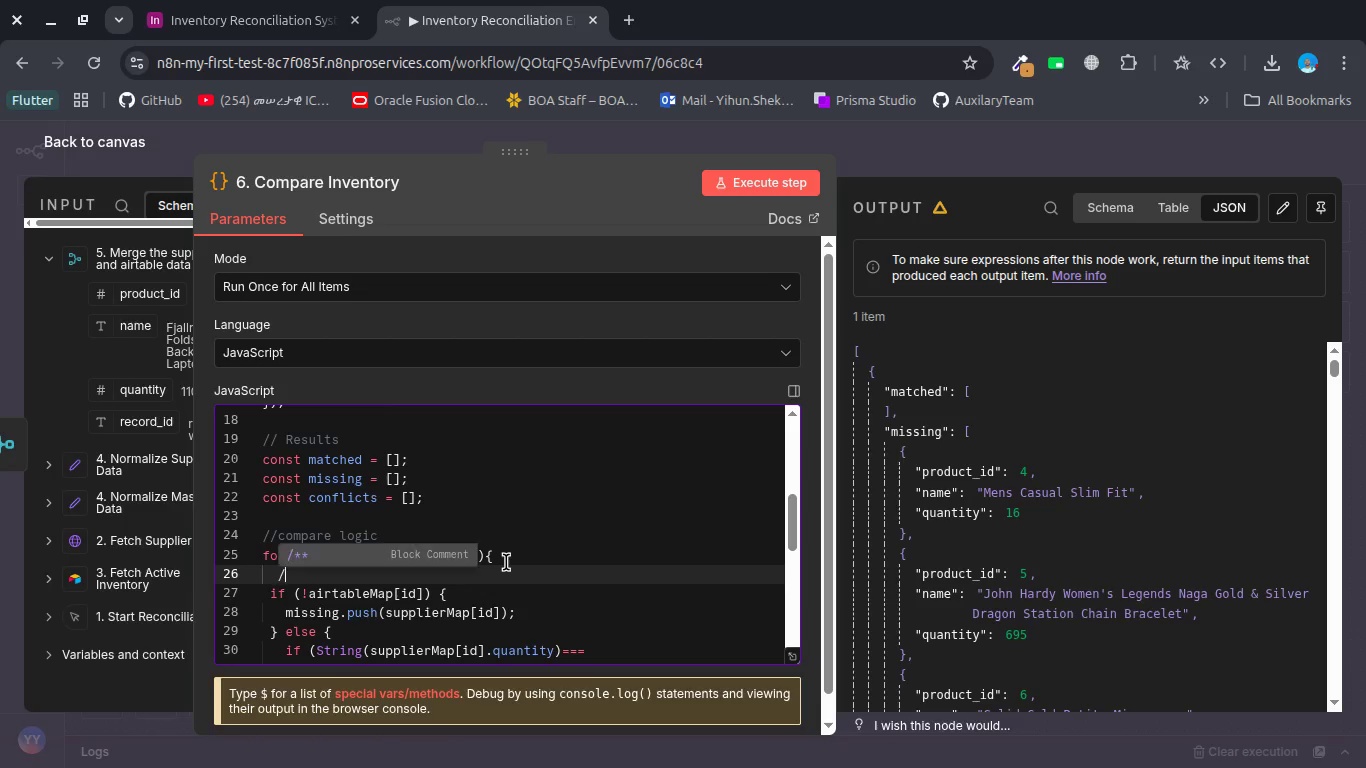 
key(Slash)
 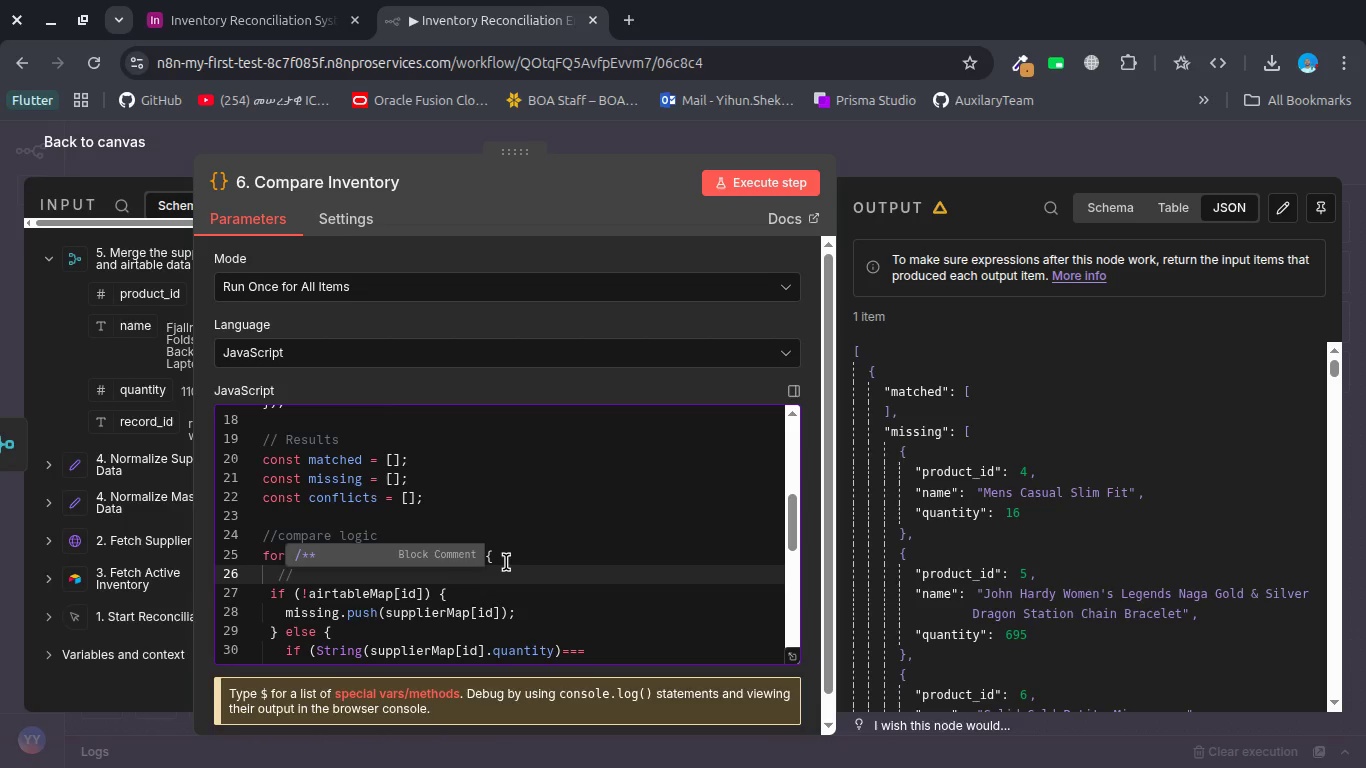 
type(Exists in supplier but no )
key(Backspace)
type(t in Airtable)
 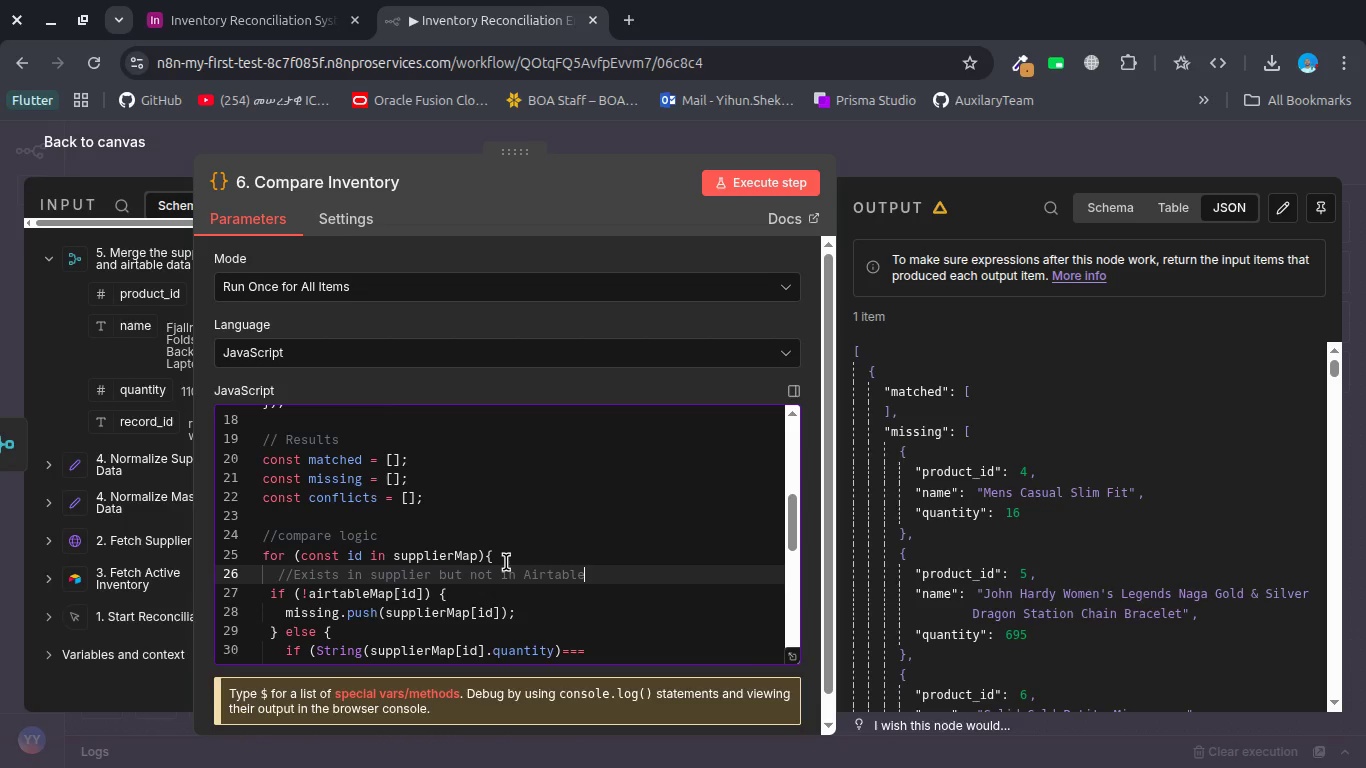 
wait(9.03)
 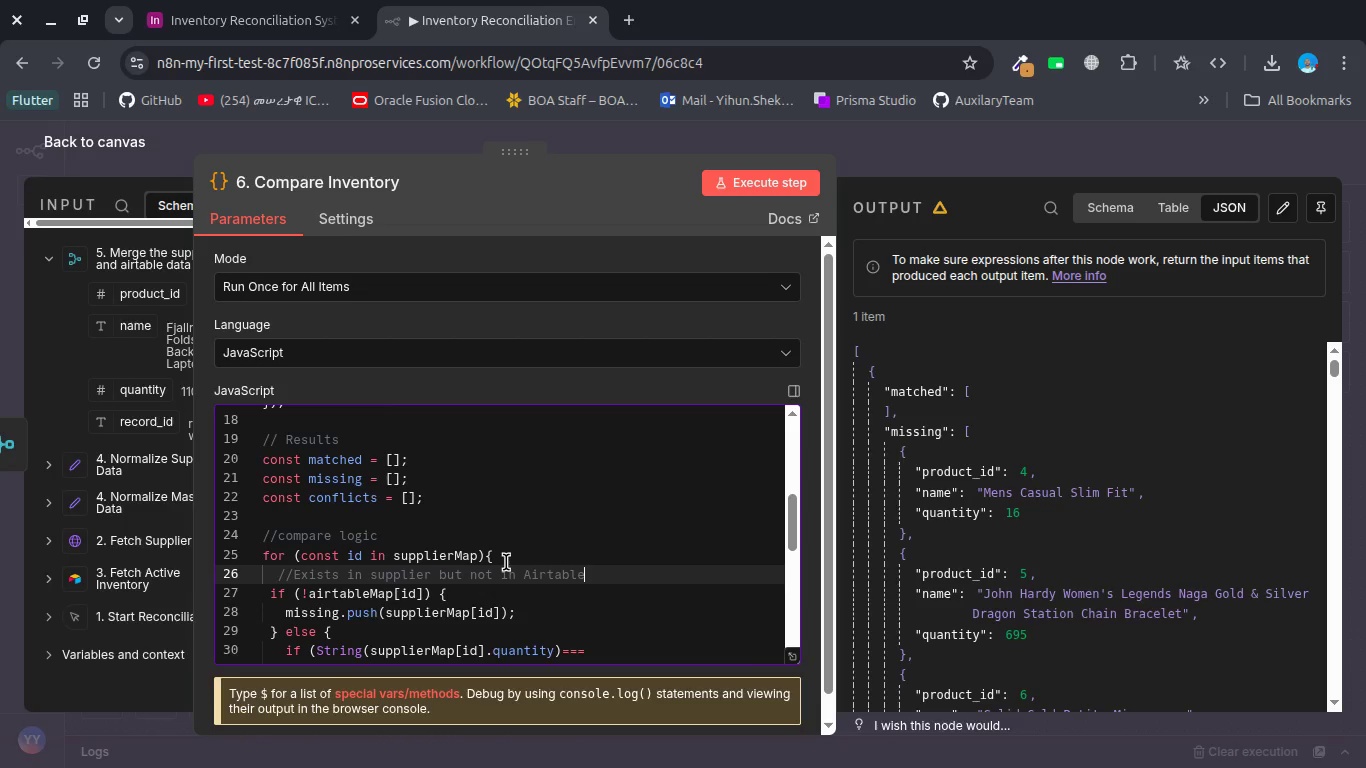 
left_click([404, 577])
 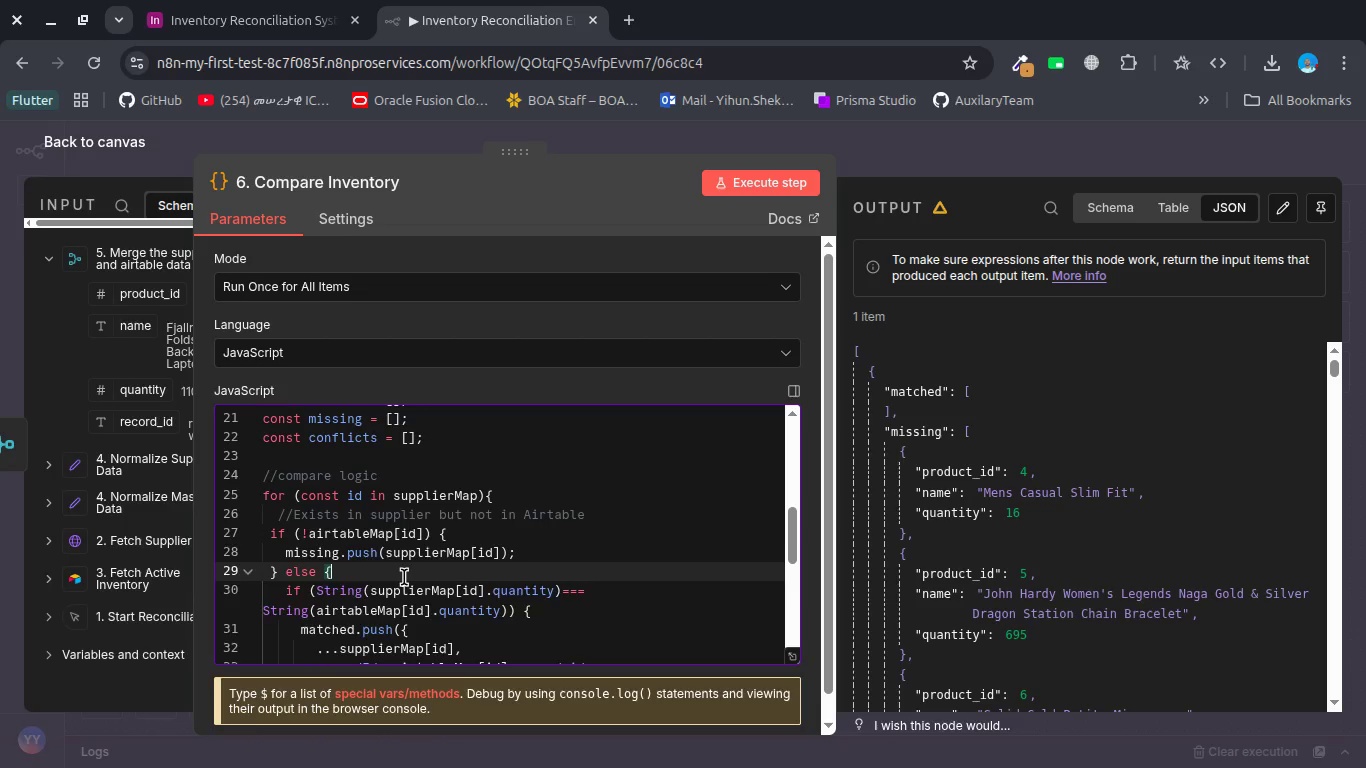 
key(Enter)
 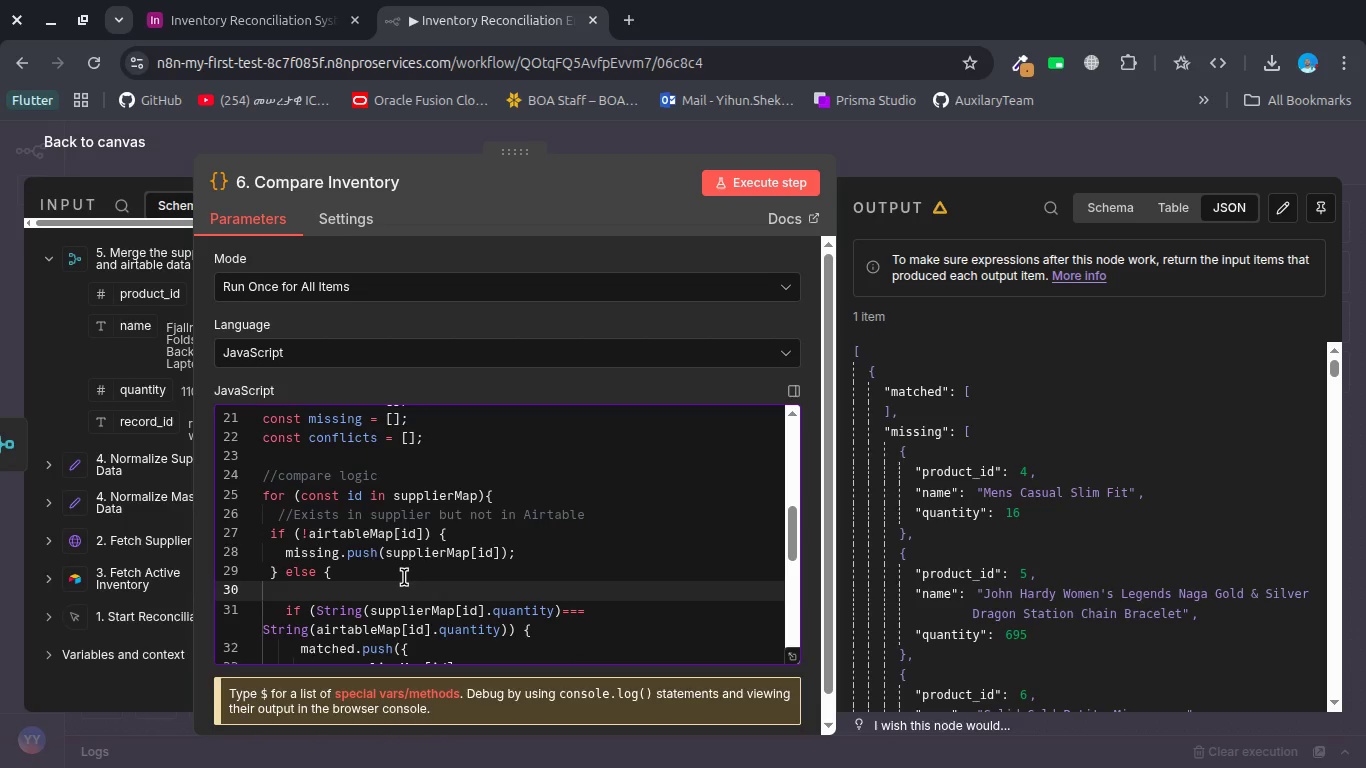 
key(Slash)
 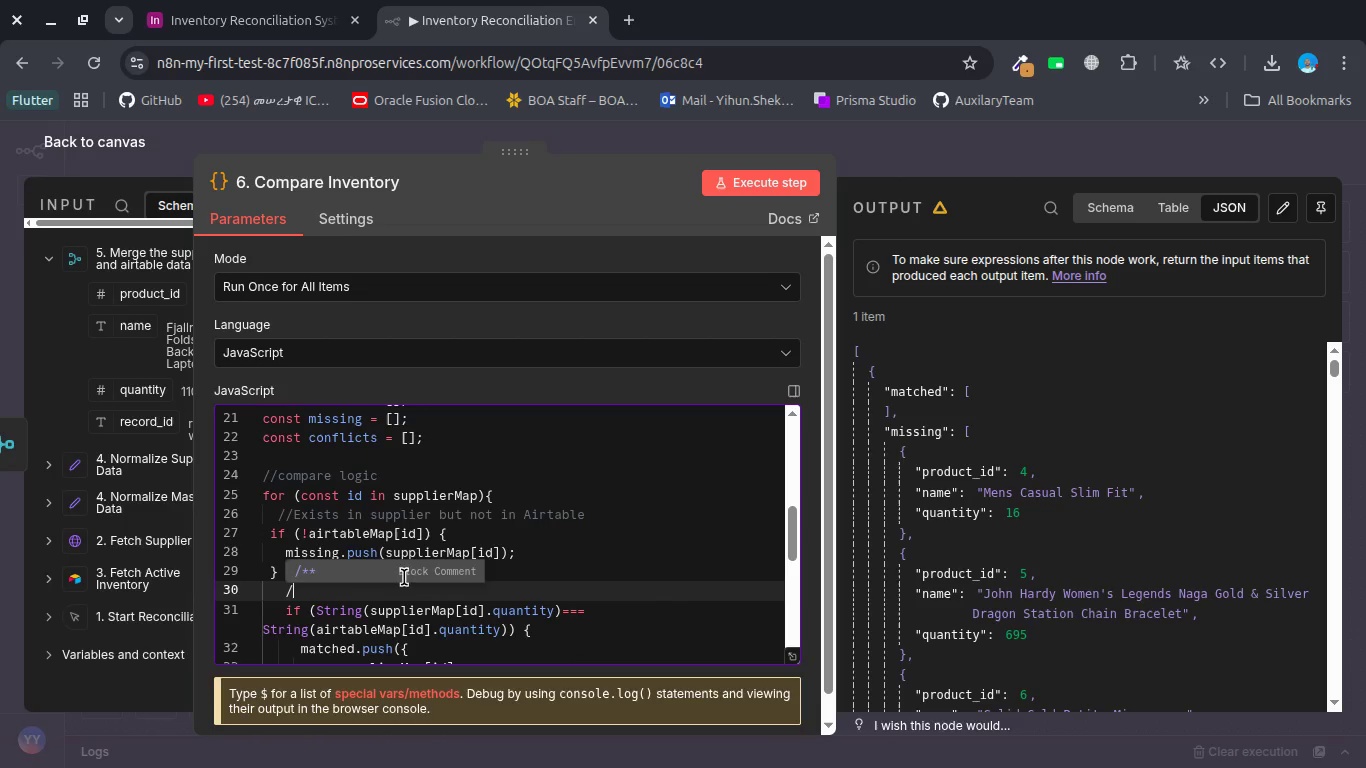 
key(Slash)
 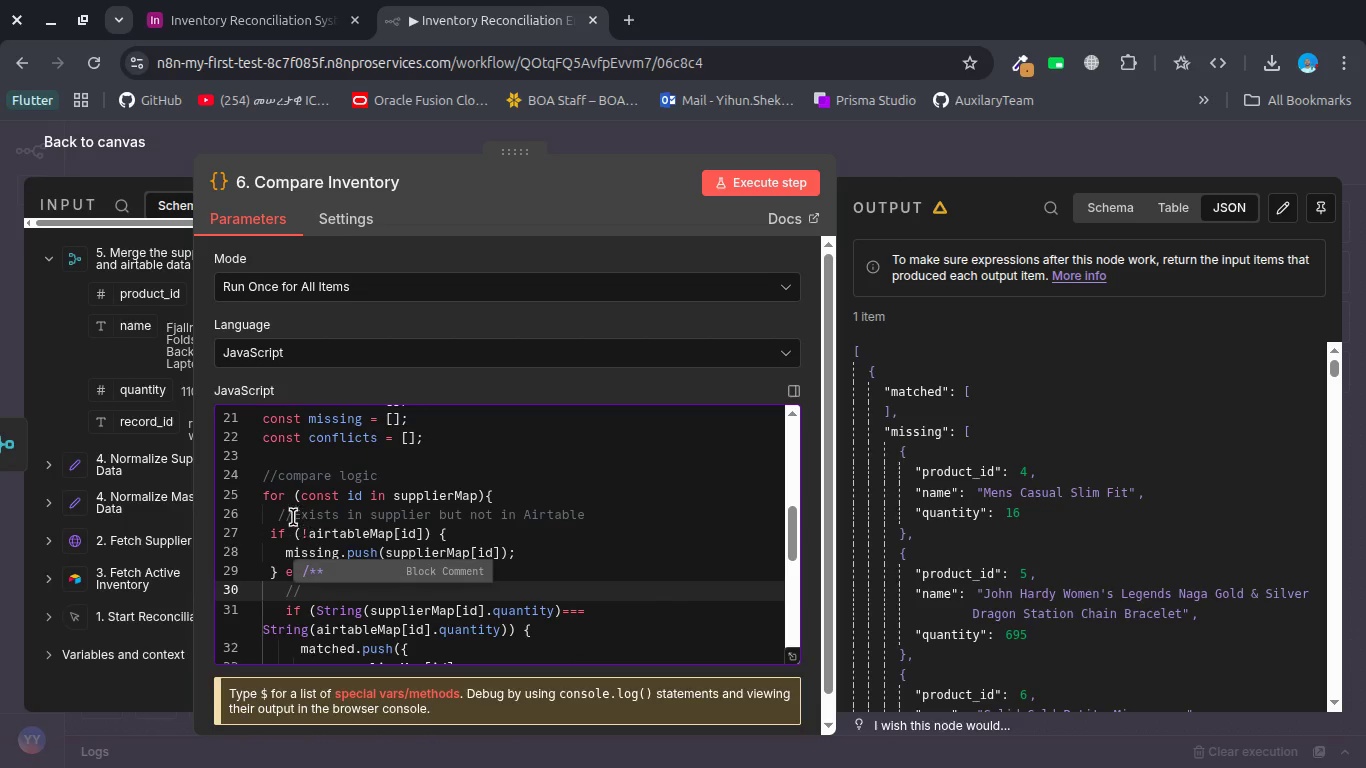 
left_click([292, 516])
 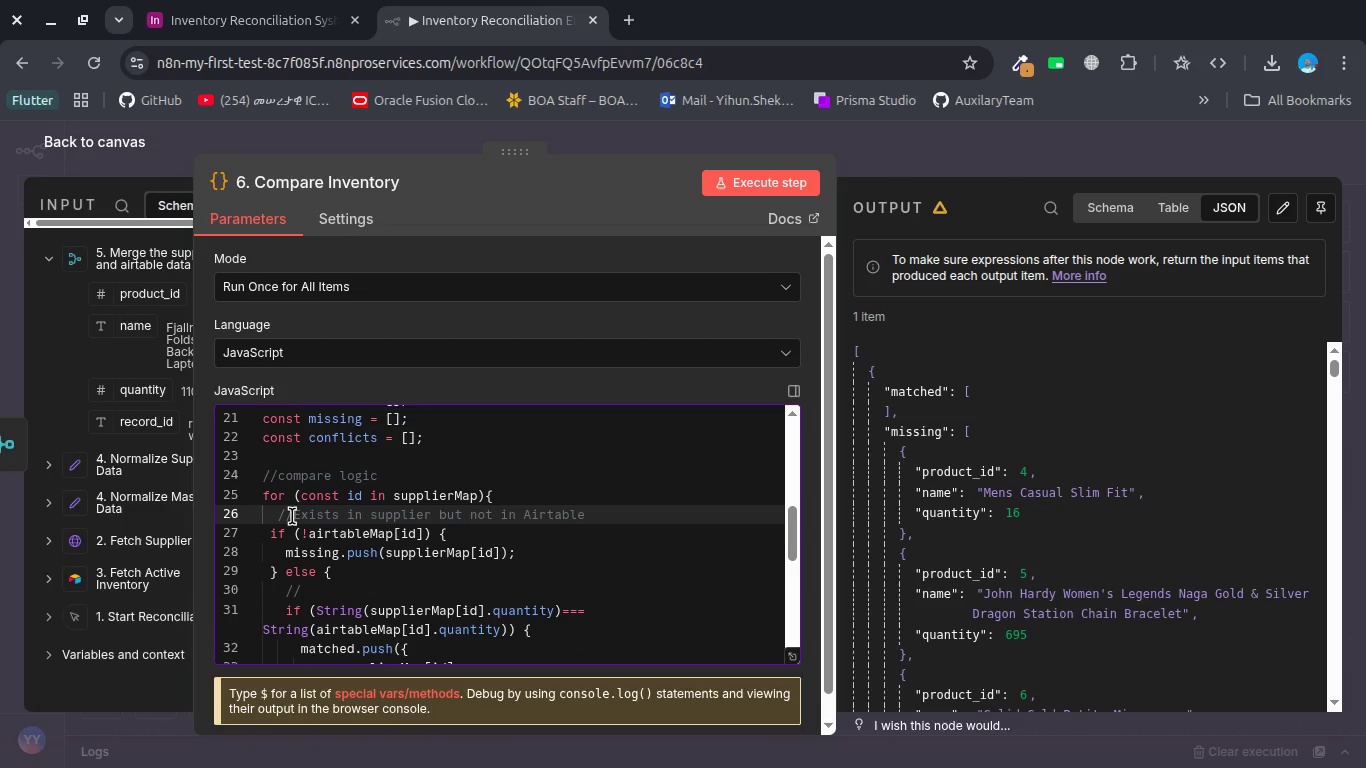 
key(Space)
 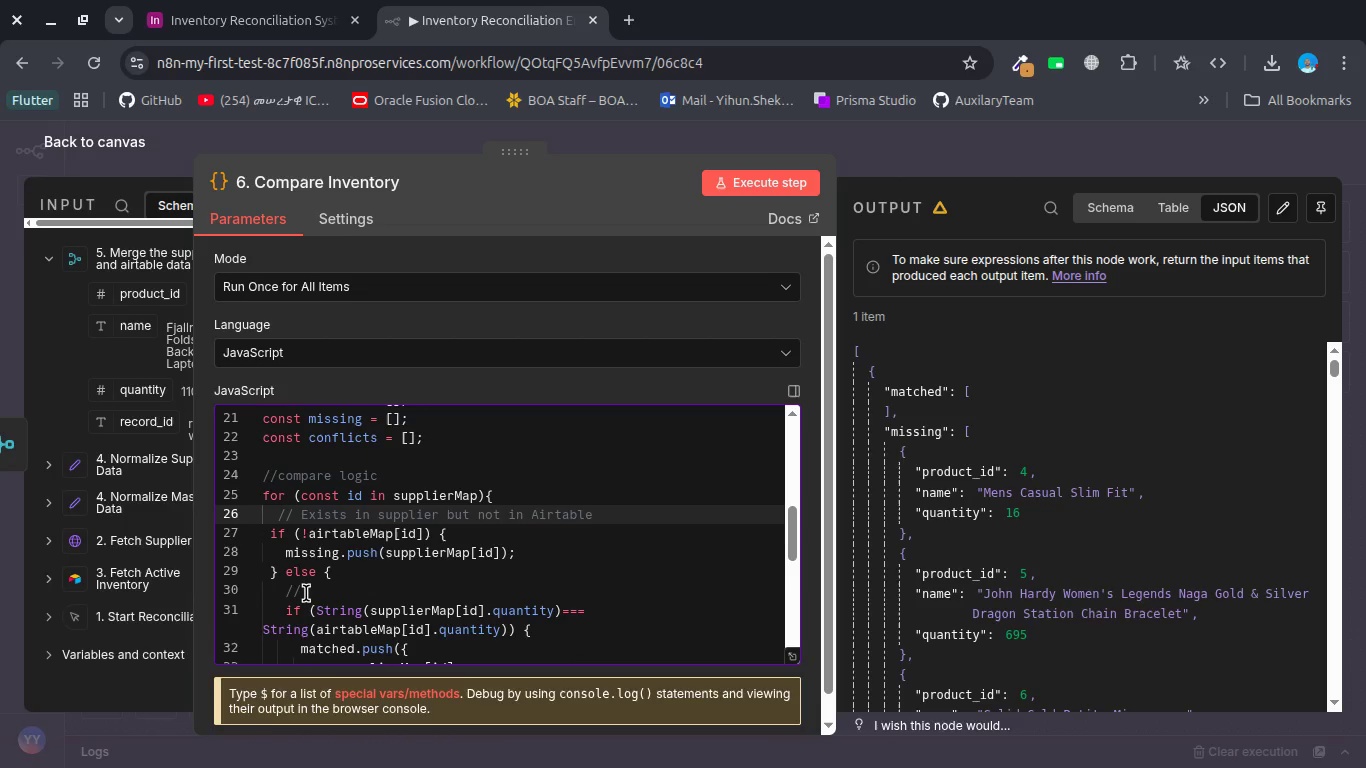 
left_click([306, 593])
 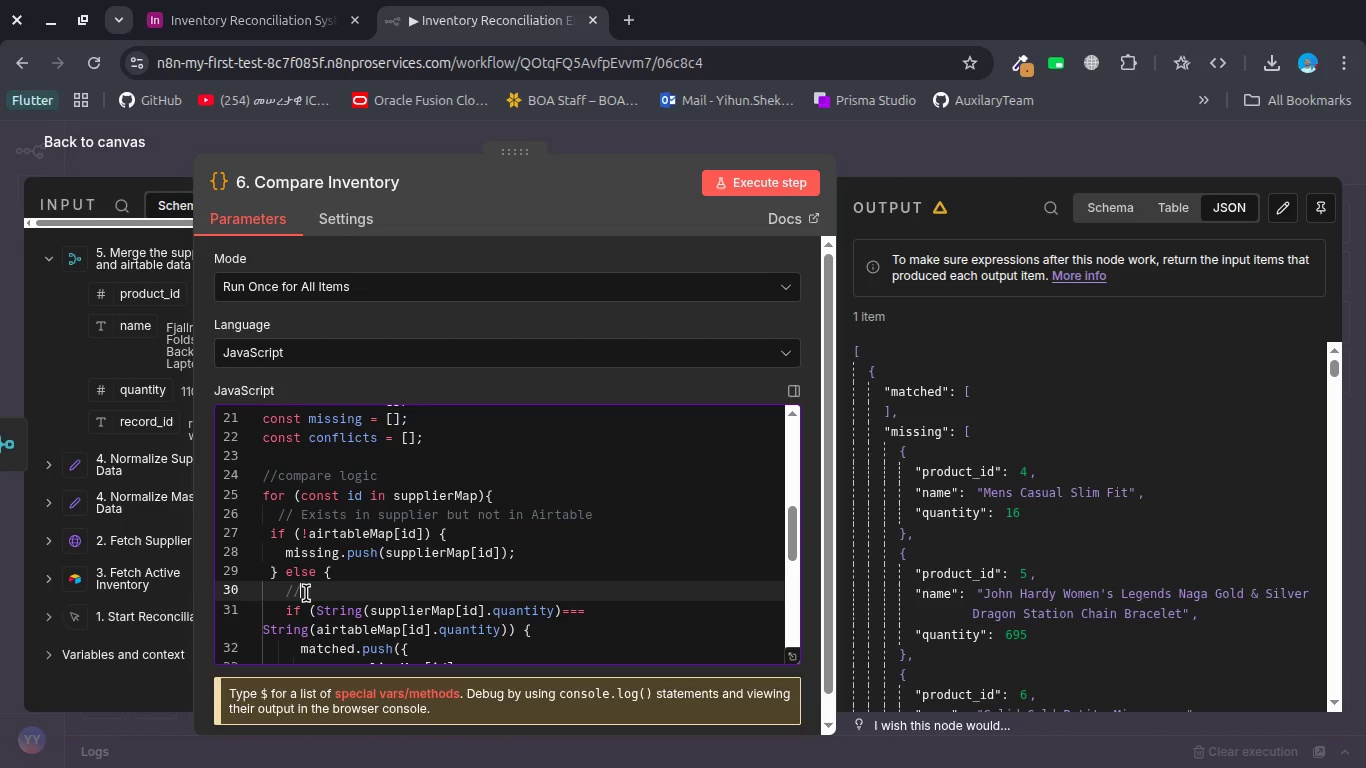 
type( Exists in both)
 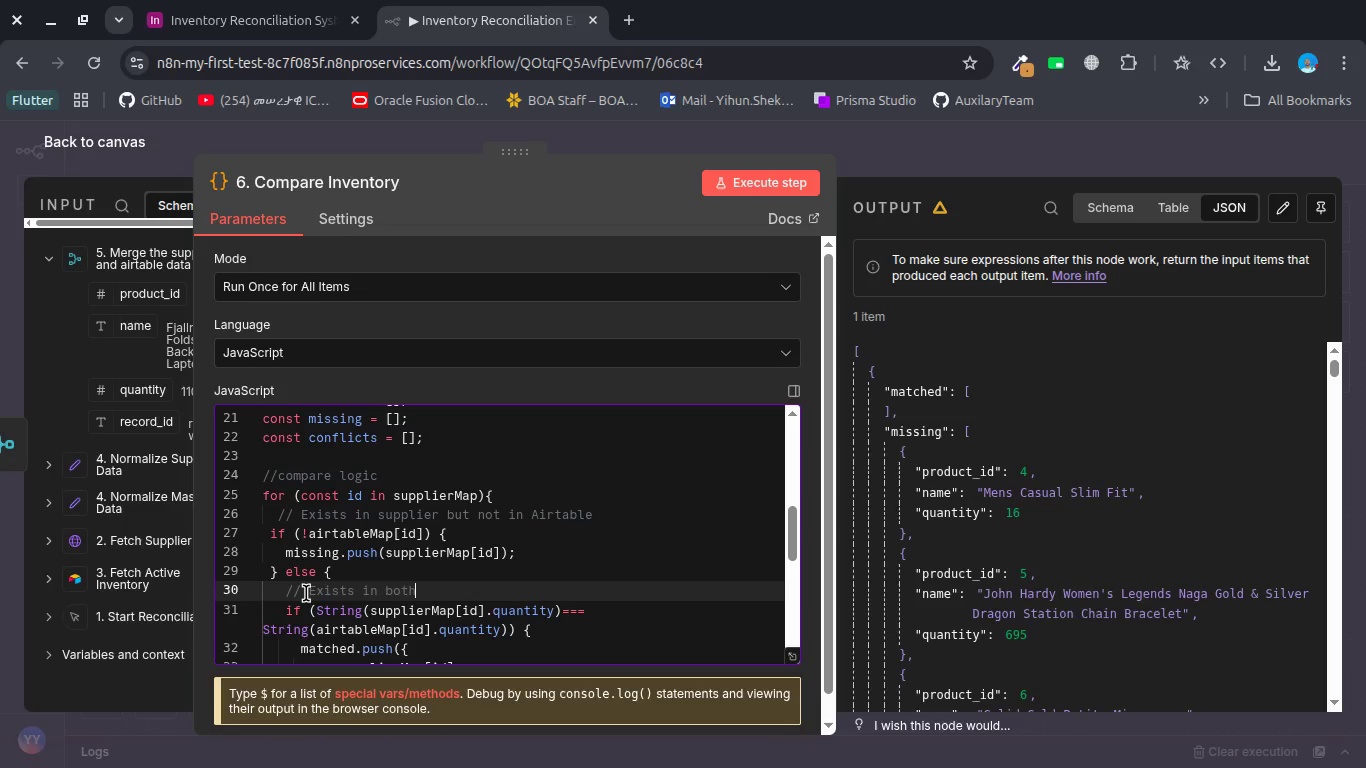 
wait(8.63)
 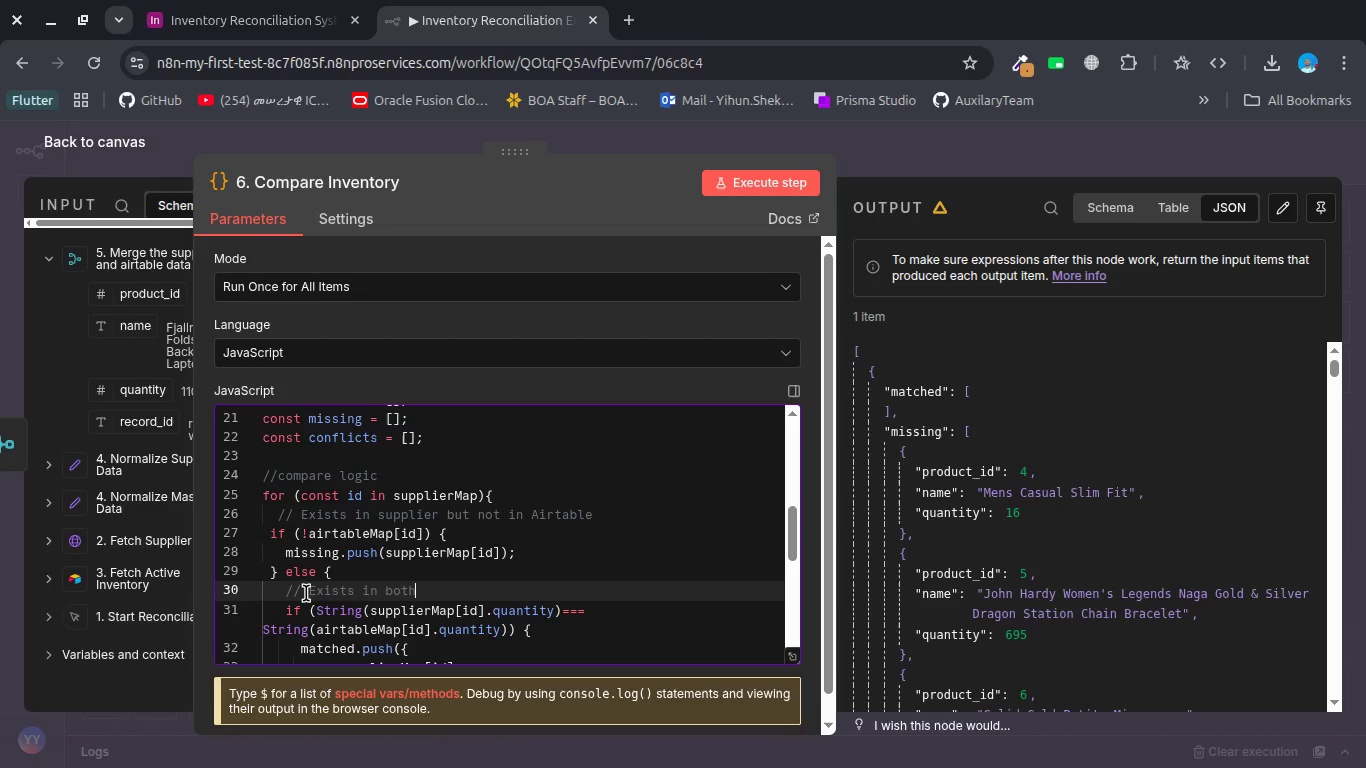 
scroll: coordinate [394, 610], scroll_direction: down, amount: 2.0
 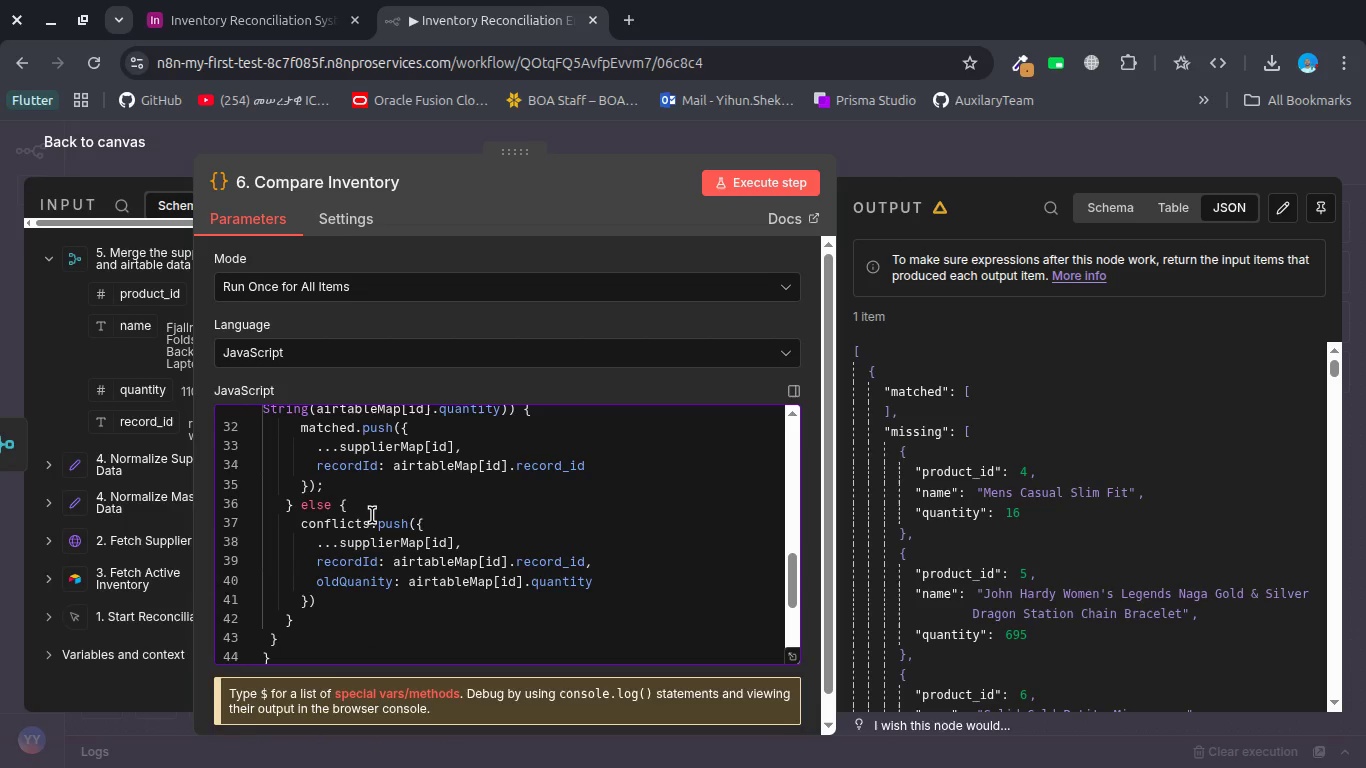 
left_click([372, 515])
 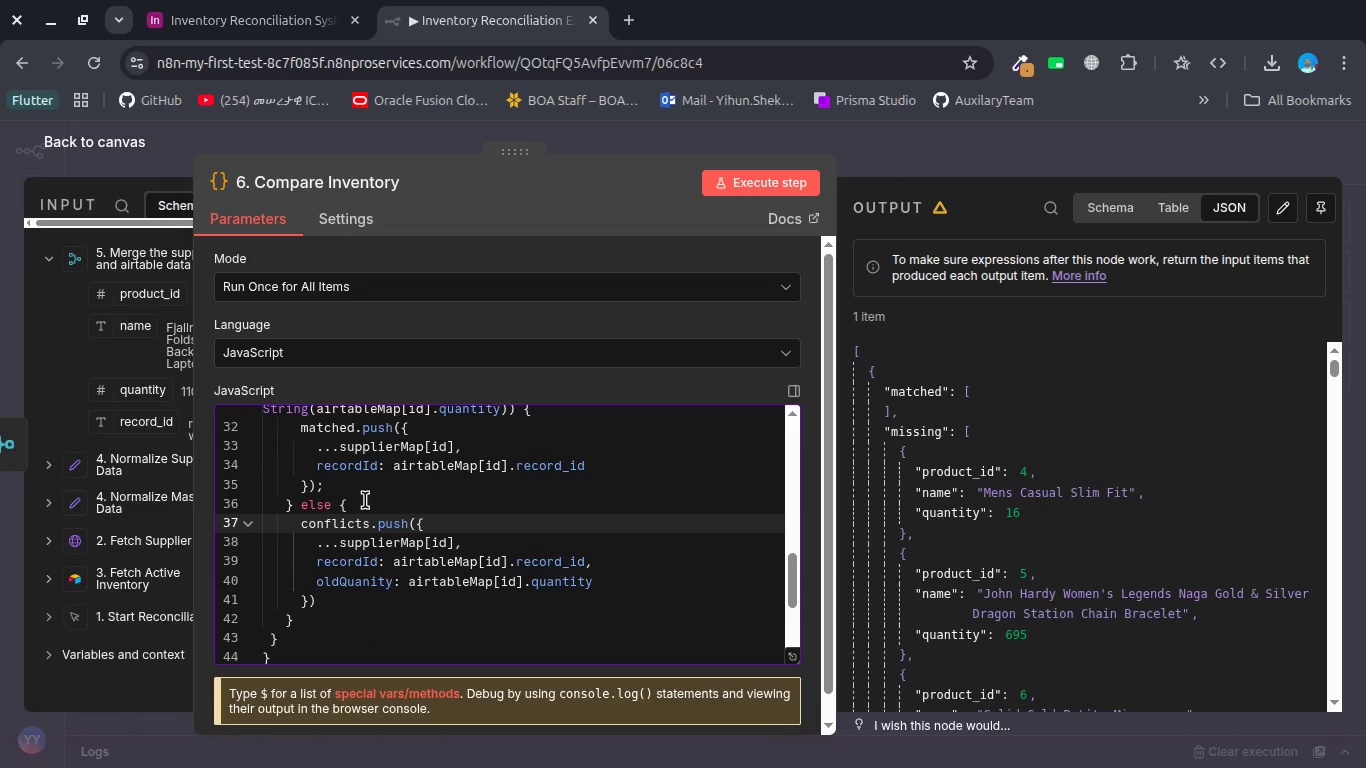 
left_click([365, 499])
 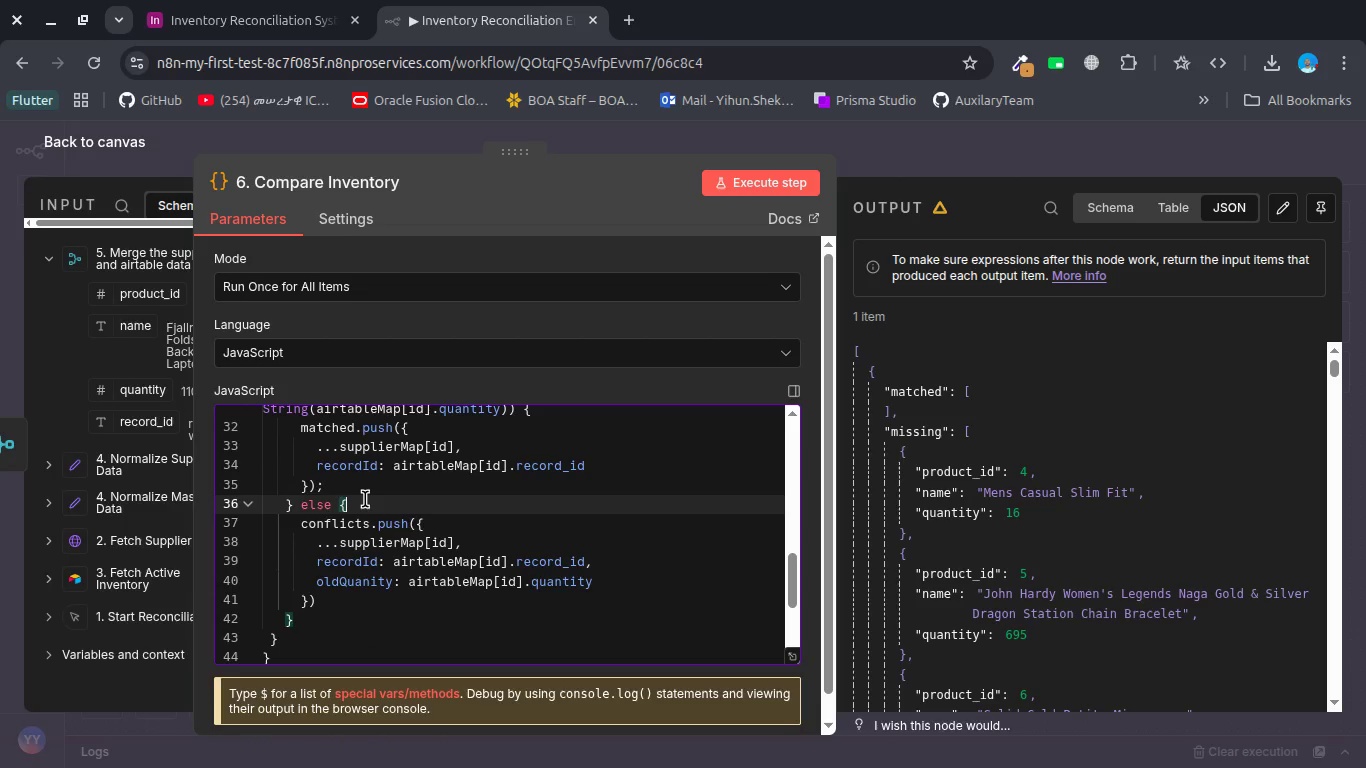 
key(Enter)
 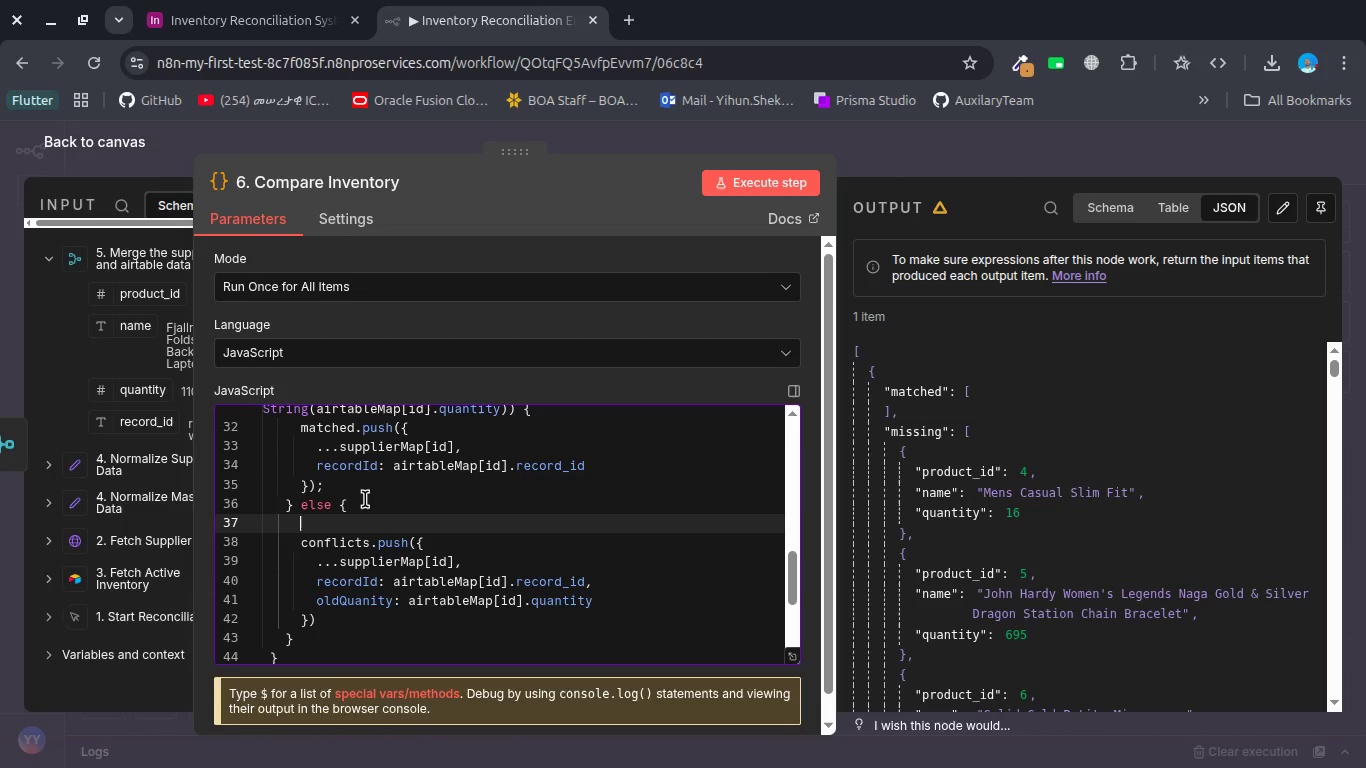 
type(/// )
key(Backspace)
key(Backspace)
type( Exist in neither )
 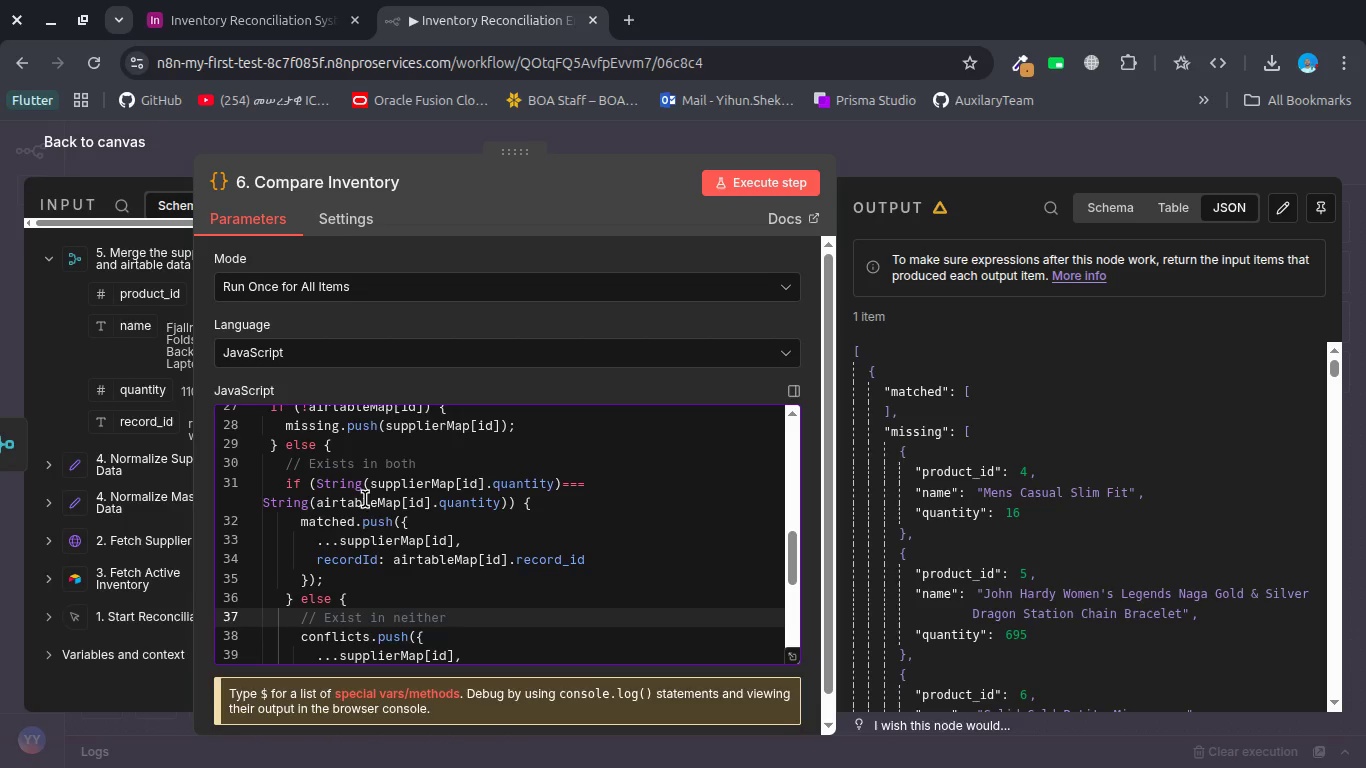 
wait(19.27)
 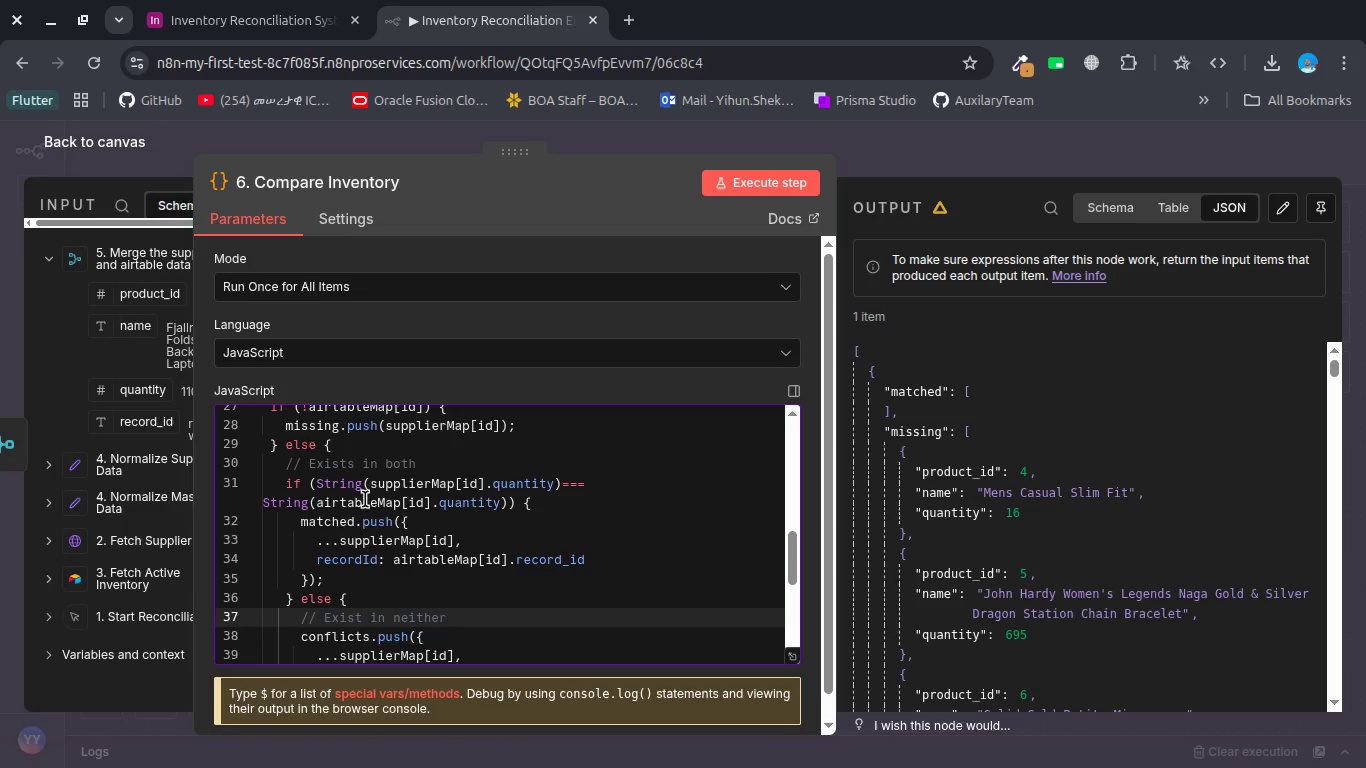 
left_click([755, 178])
 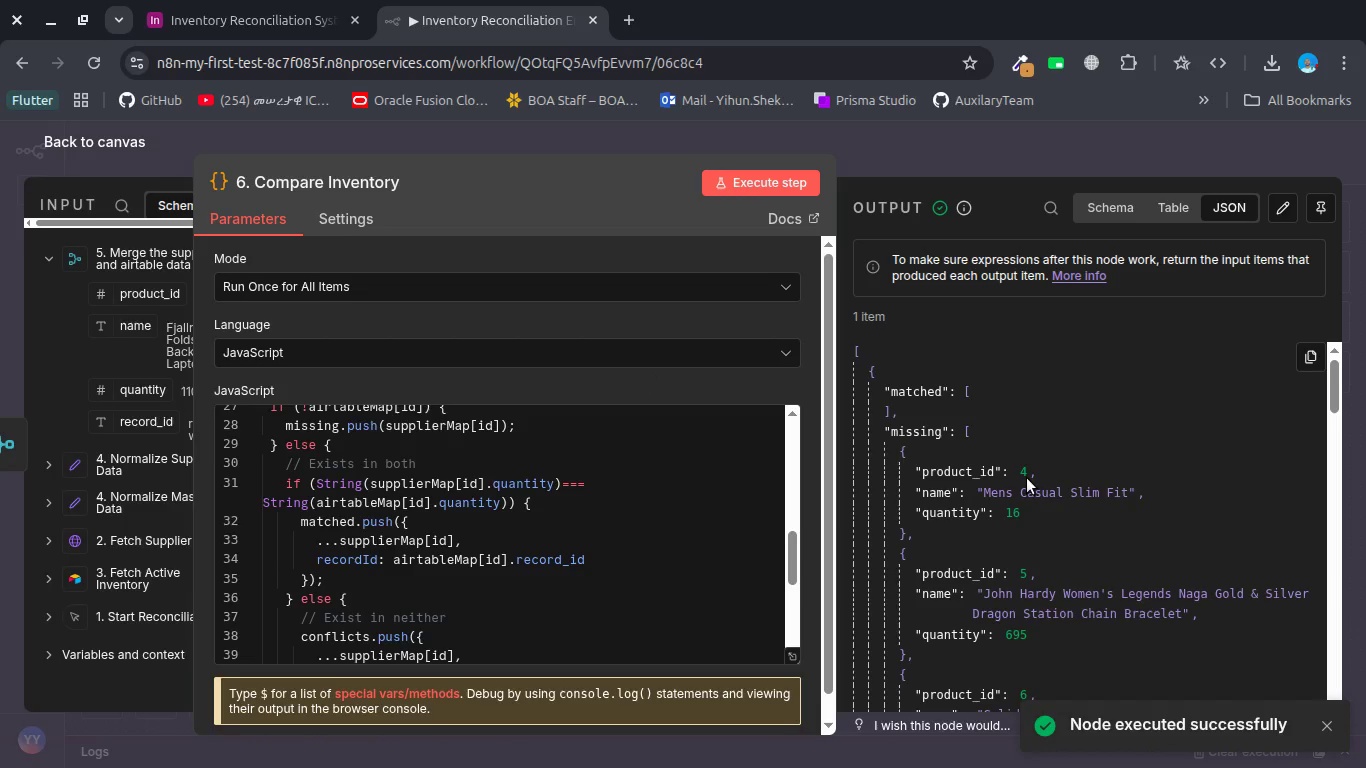 
scroll: coordinate [1027, 478], scroll_direction: down, amount: 13.0
 